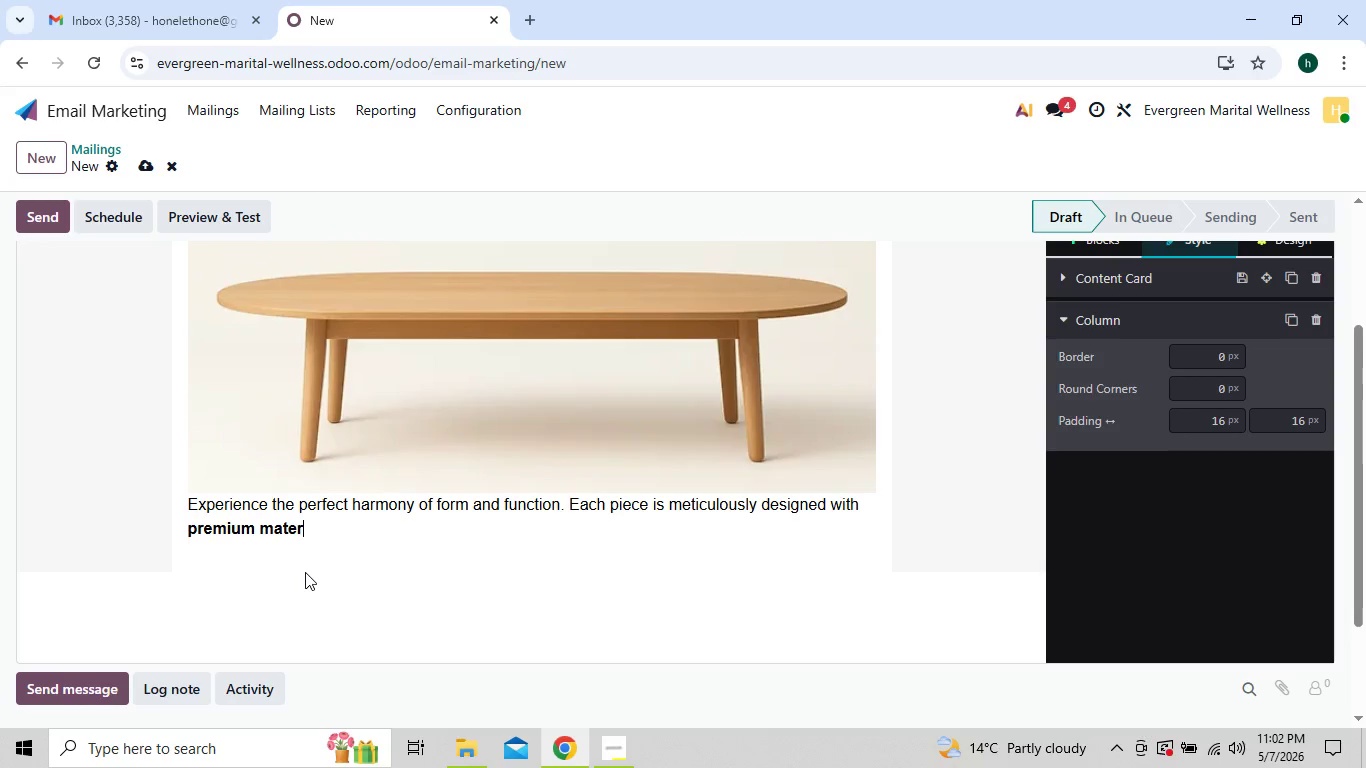 
key(Backspace)
 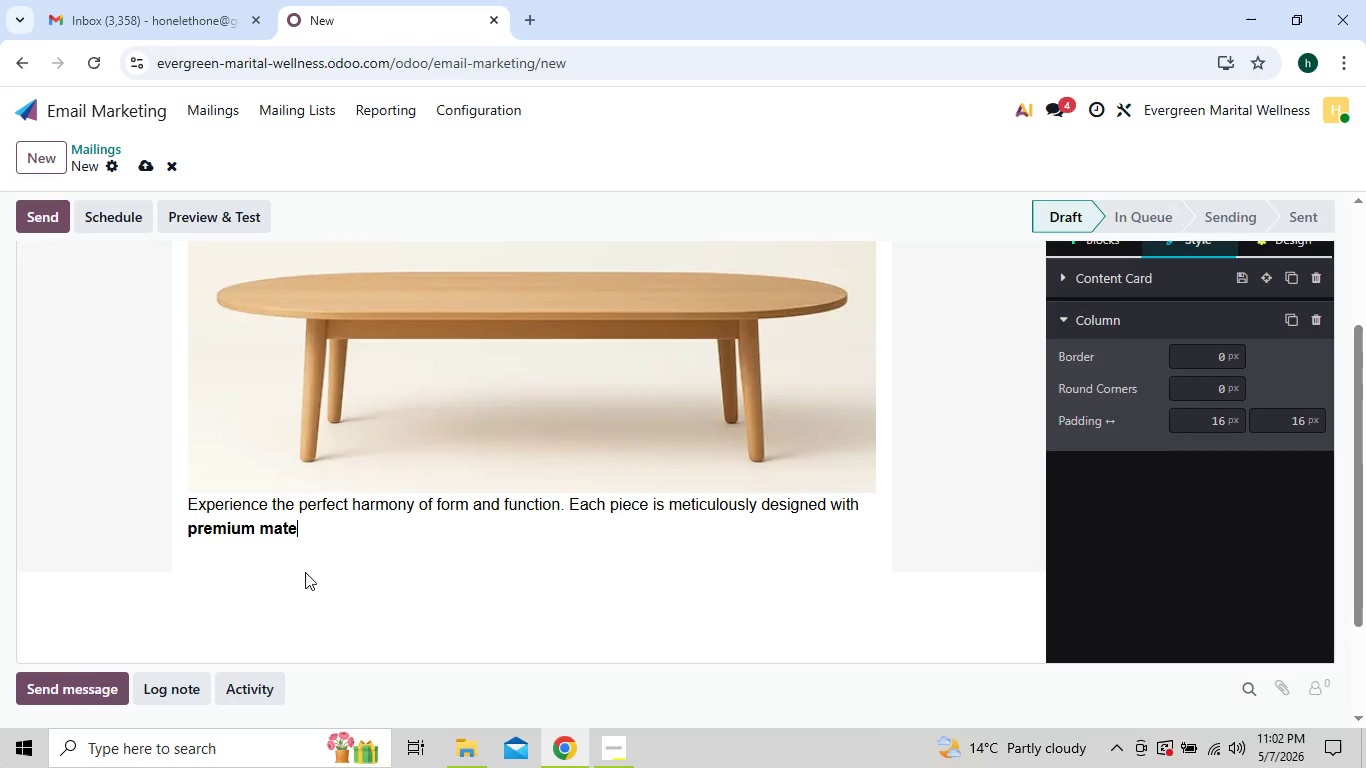 
key(Backspace)
 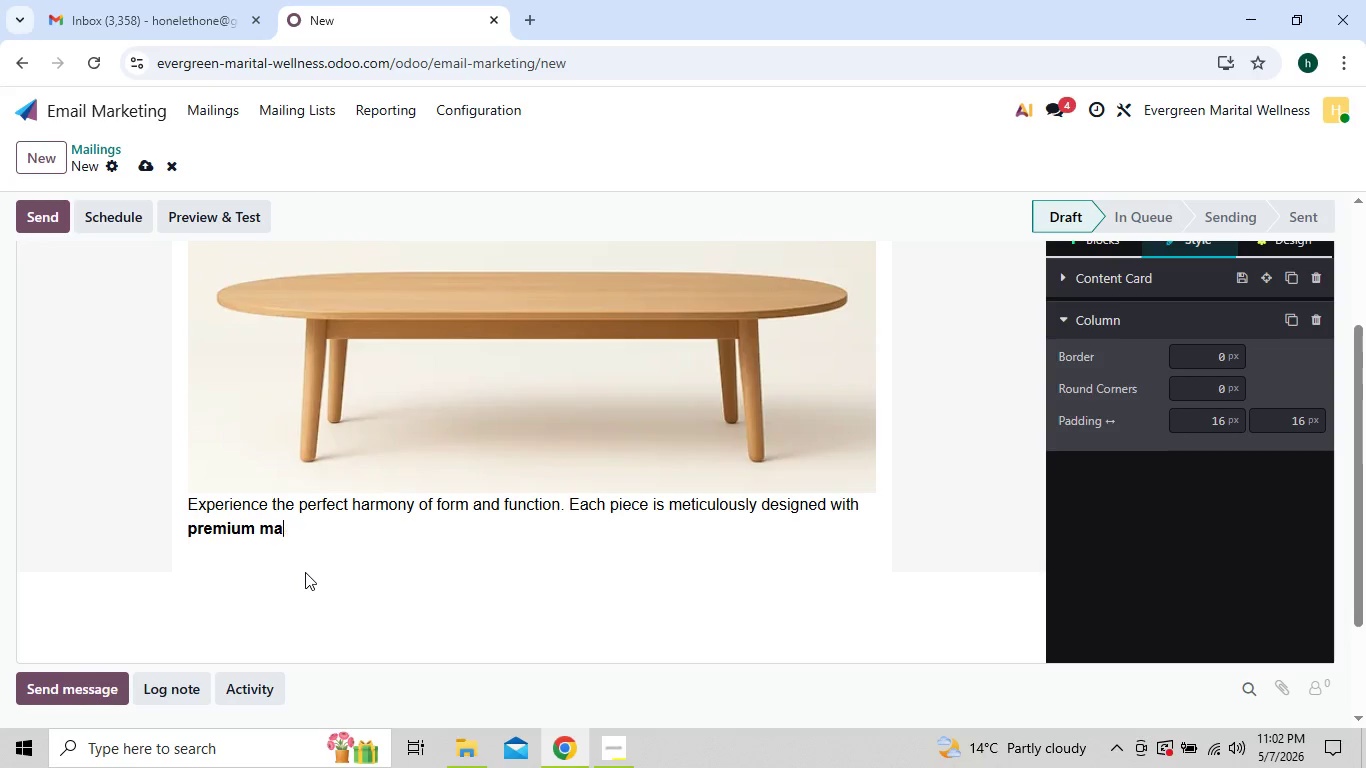 
key(Backspace)
 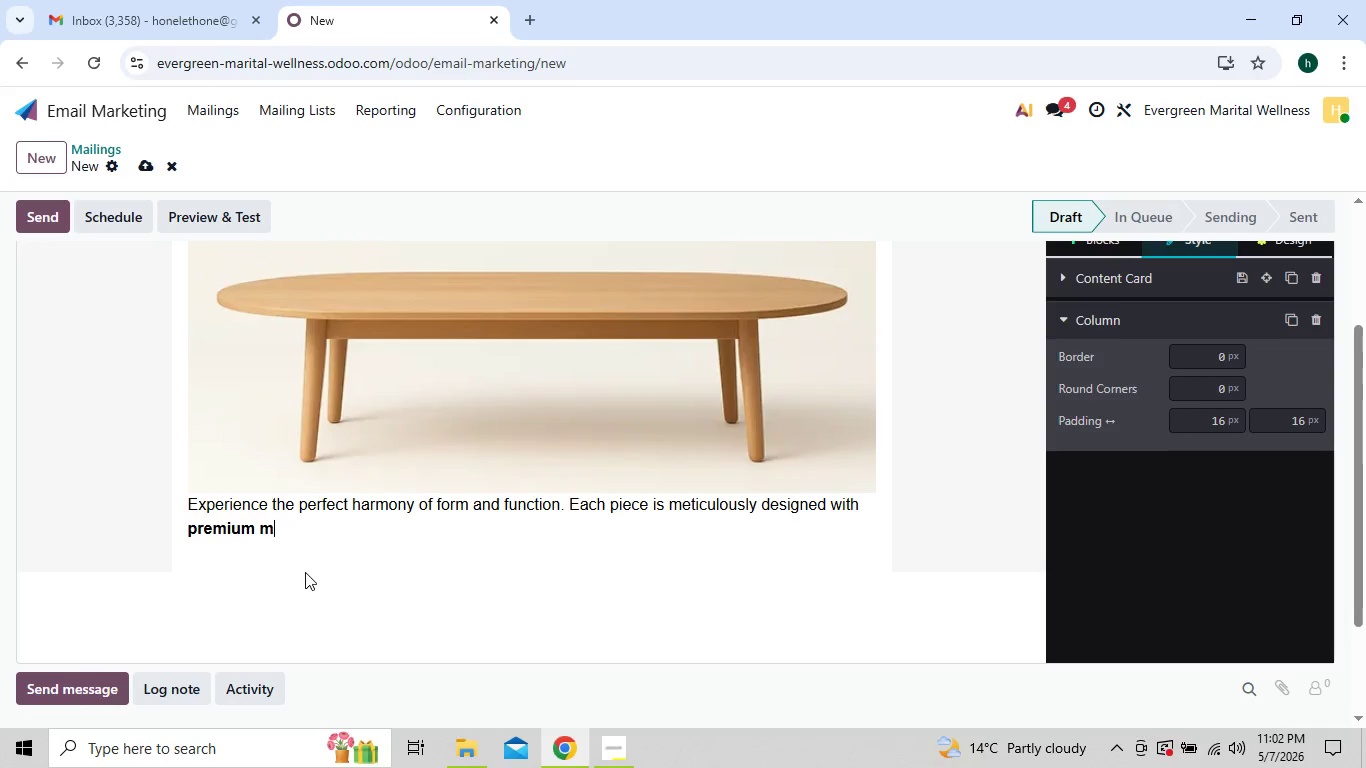 
key(Backspace)
 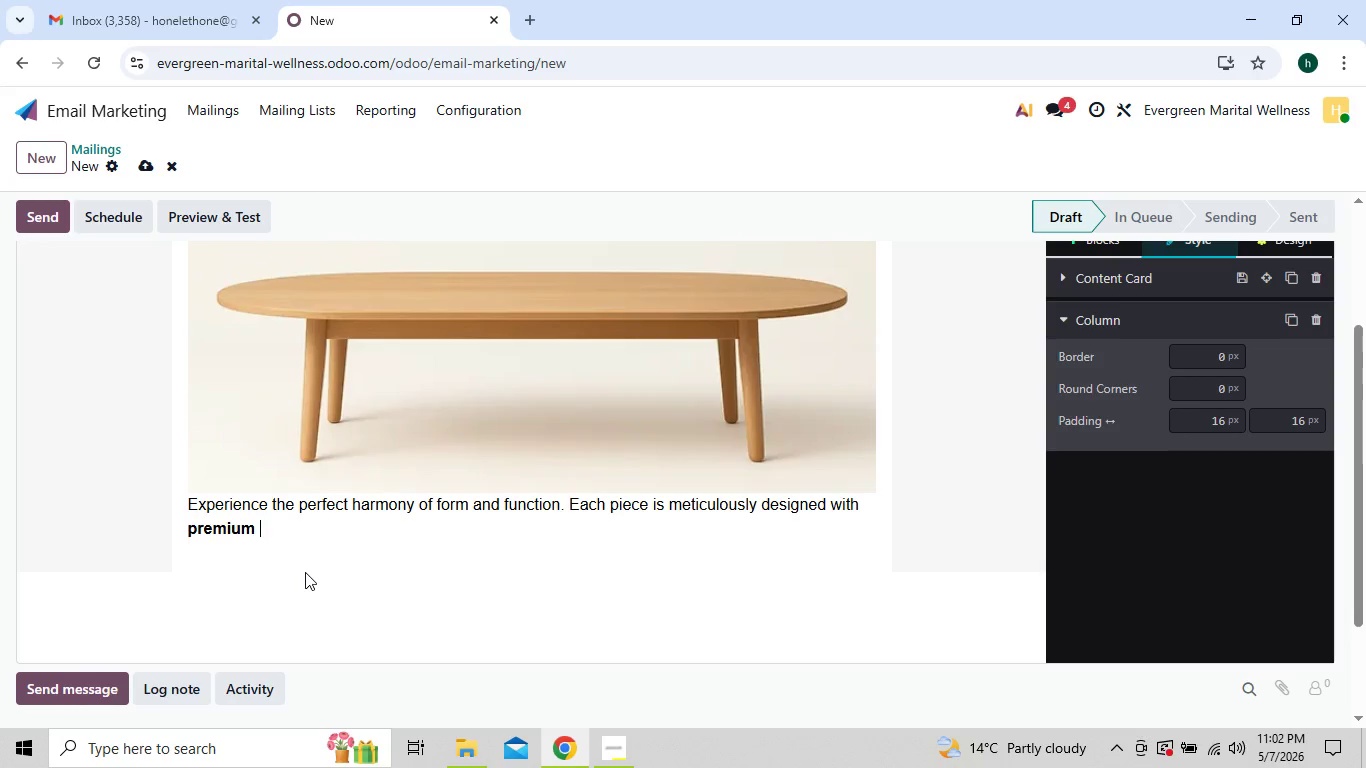 
key(Backspace)
 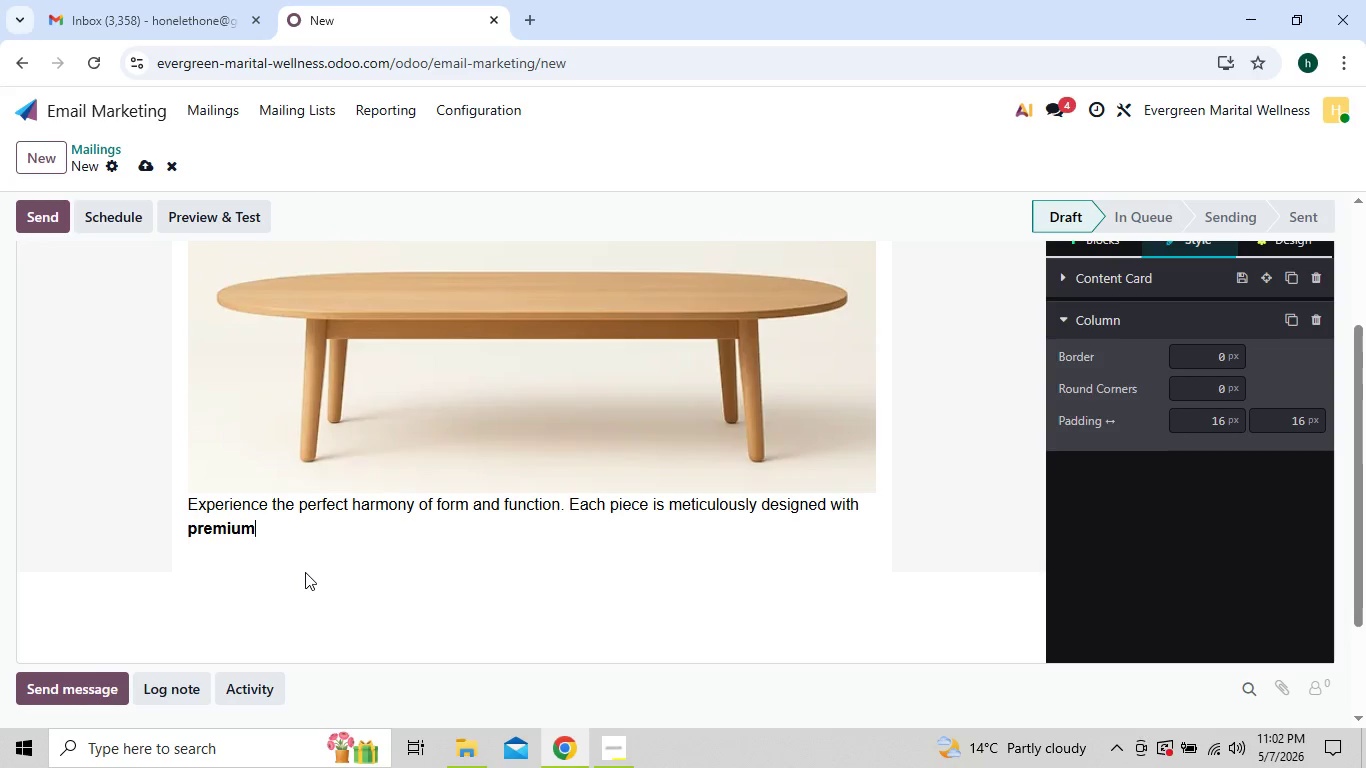 
key(Backspace)
 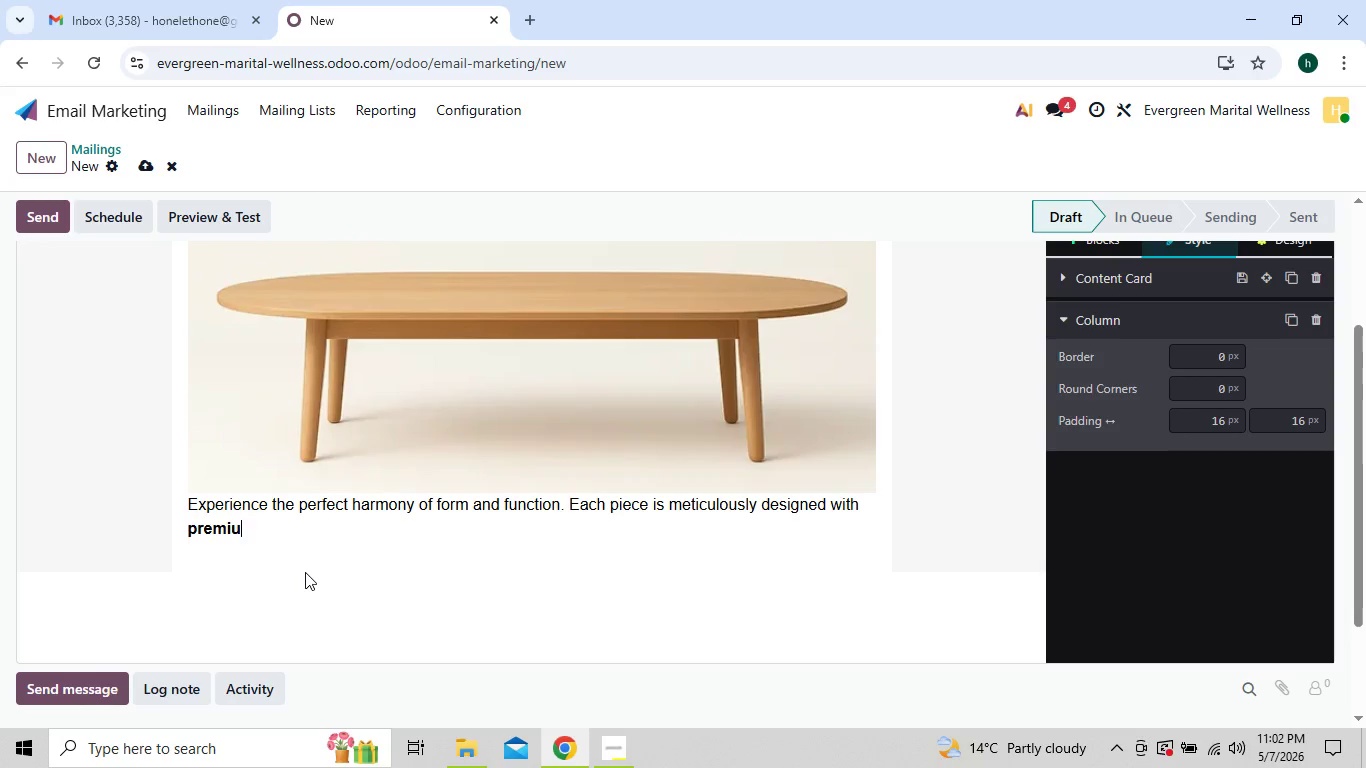 
key(Backspace)
 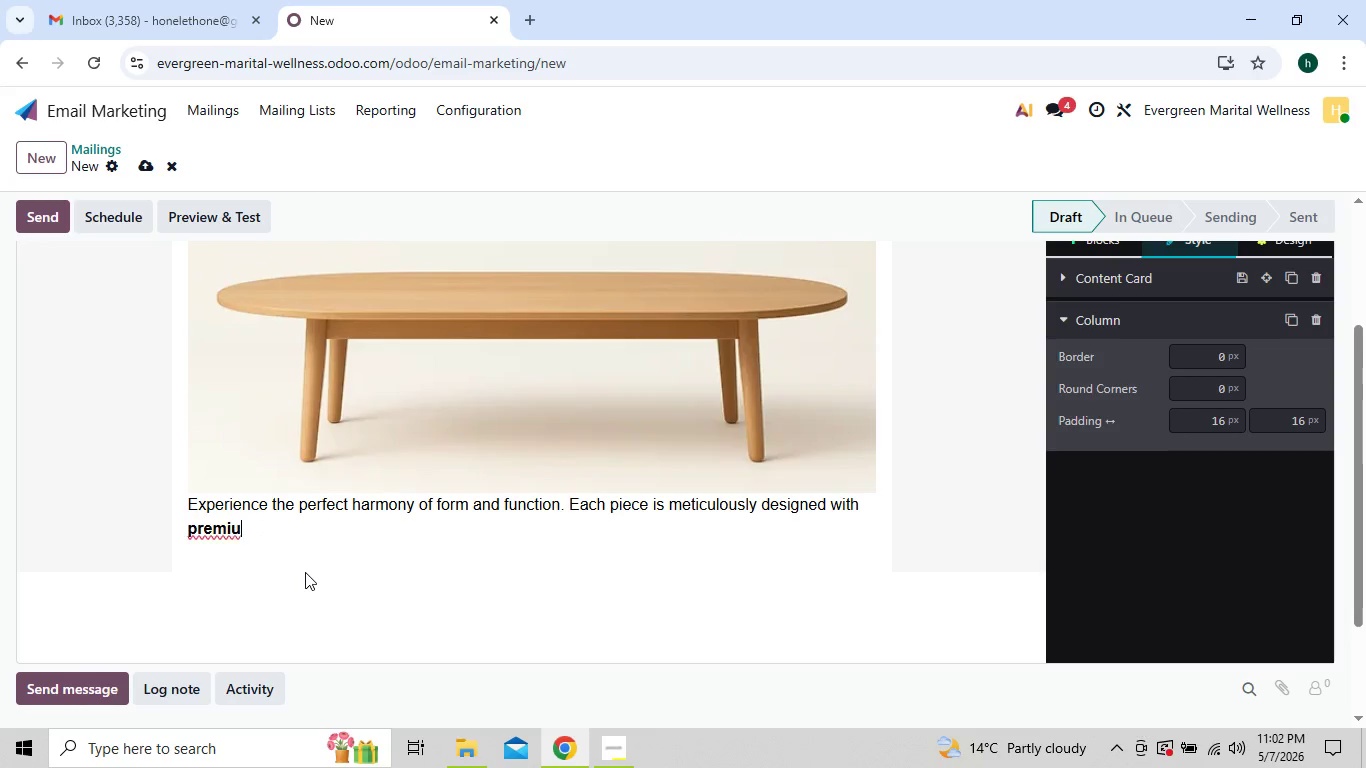 
key(Backspace)
 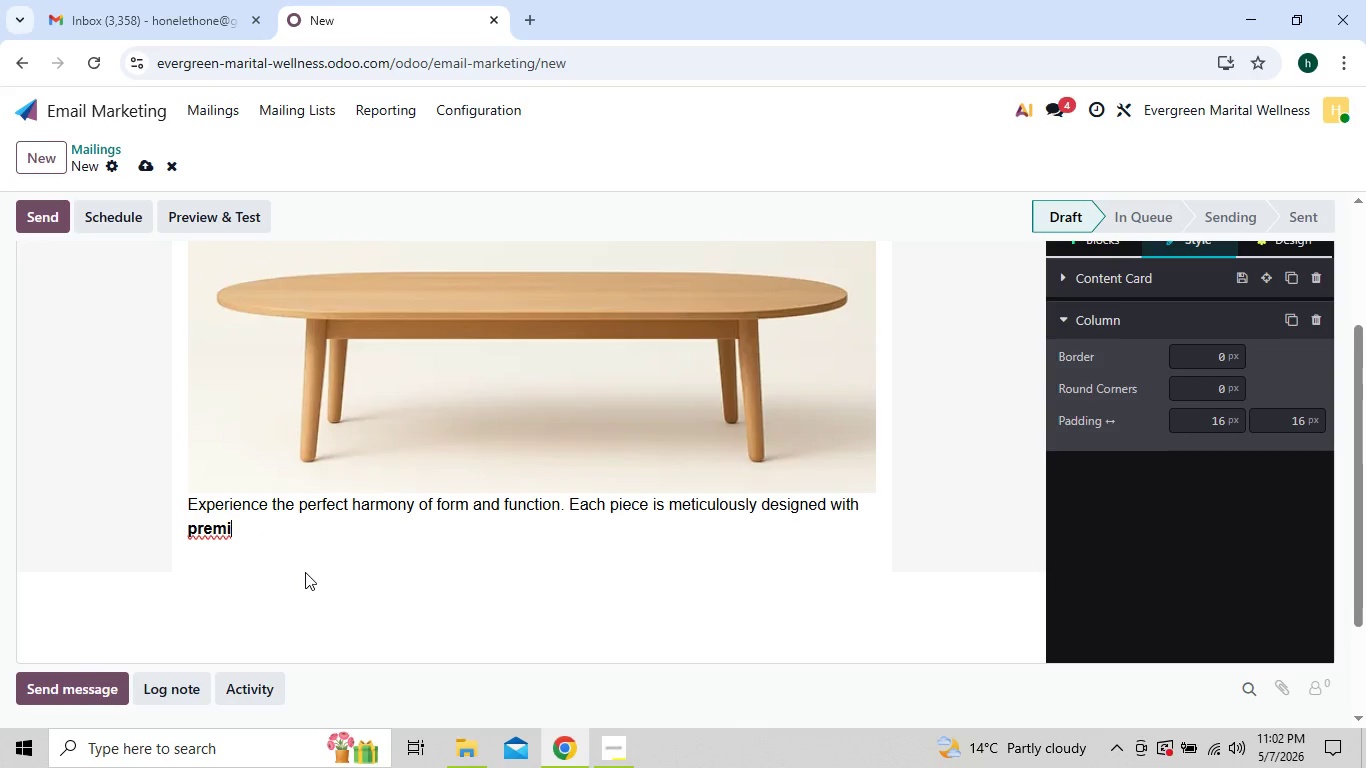 
key(Backspace)
 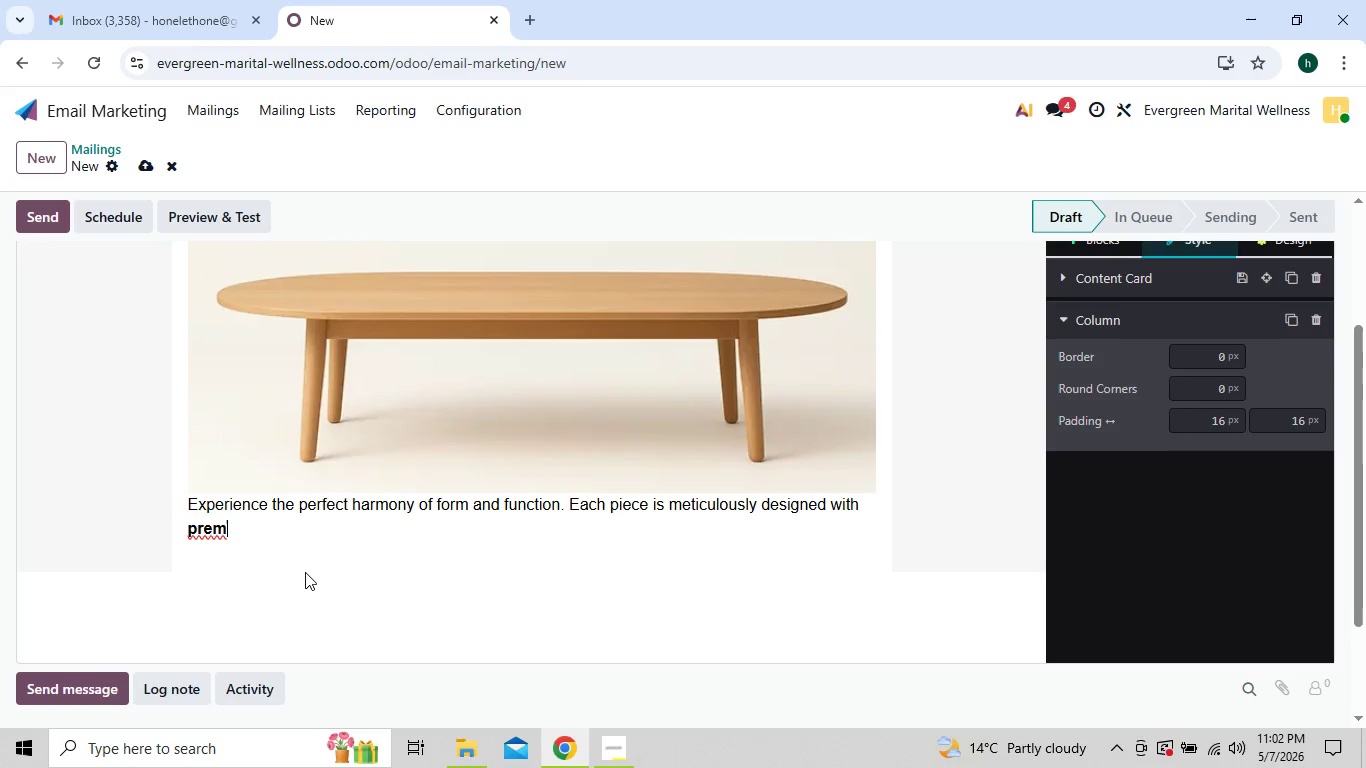 
key(Backspace)
 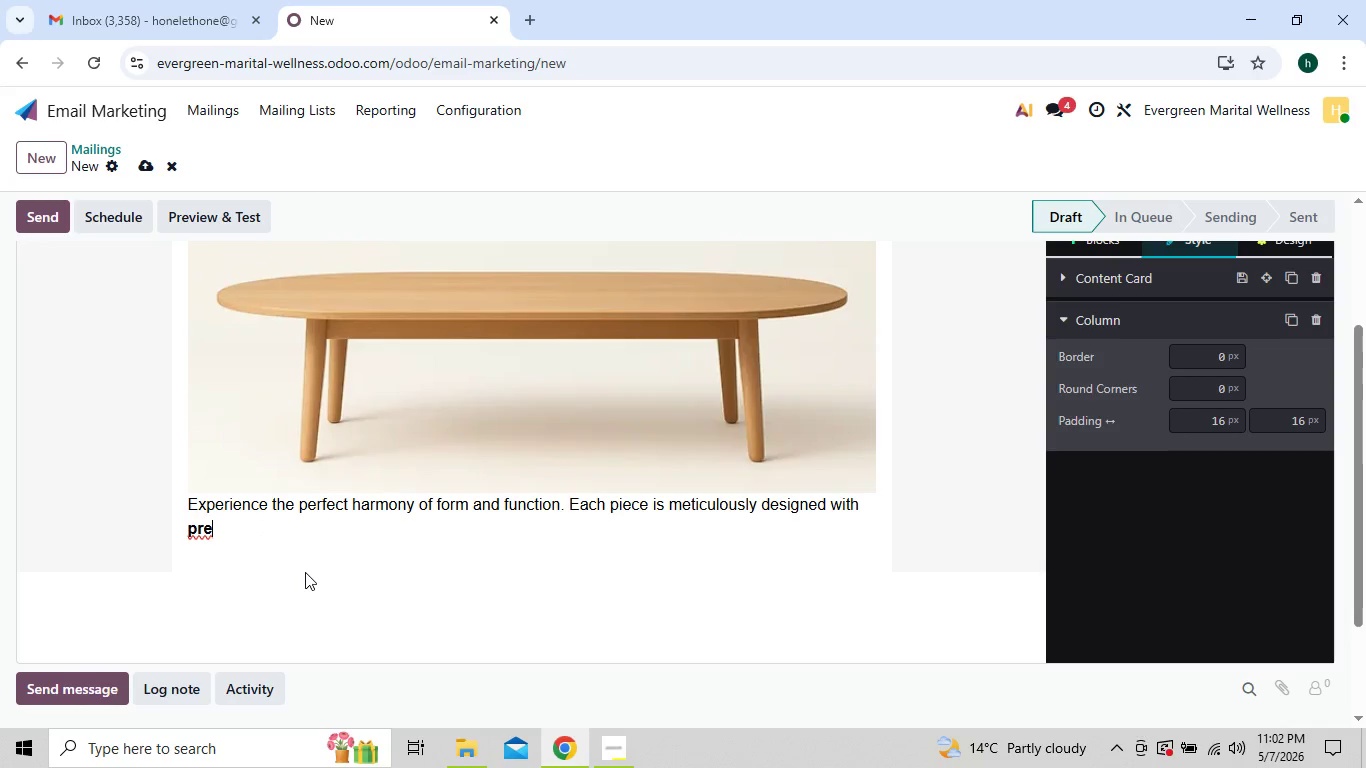 
key(Backspace)
 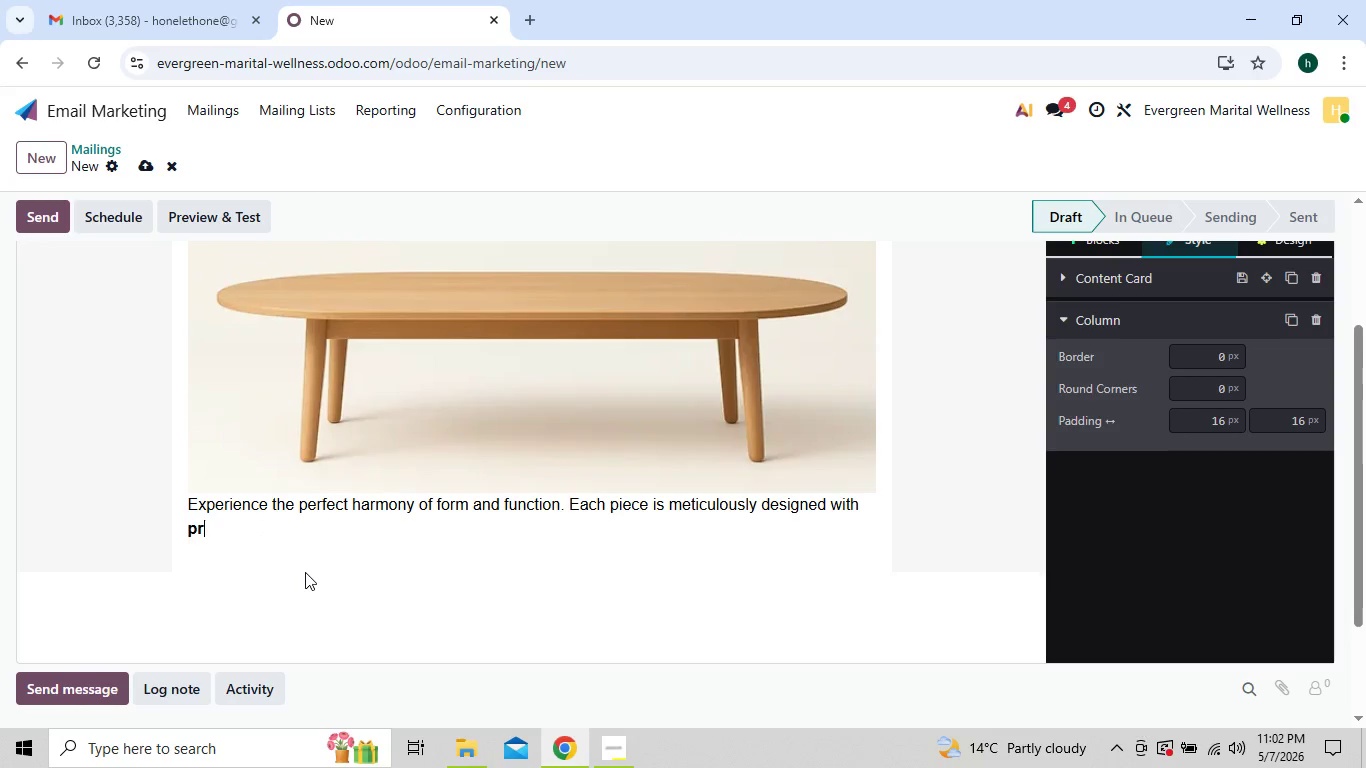 
key(Backspace)
 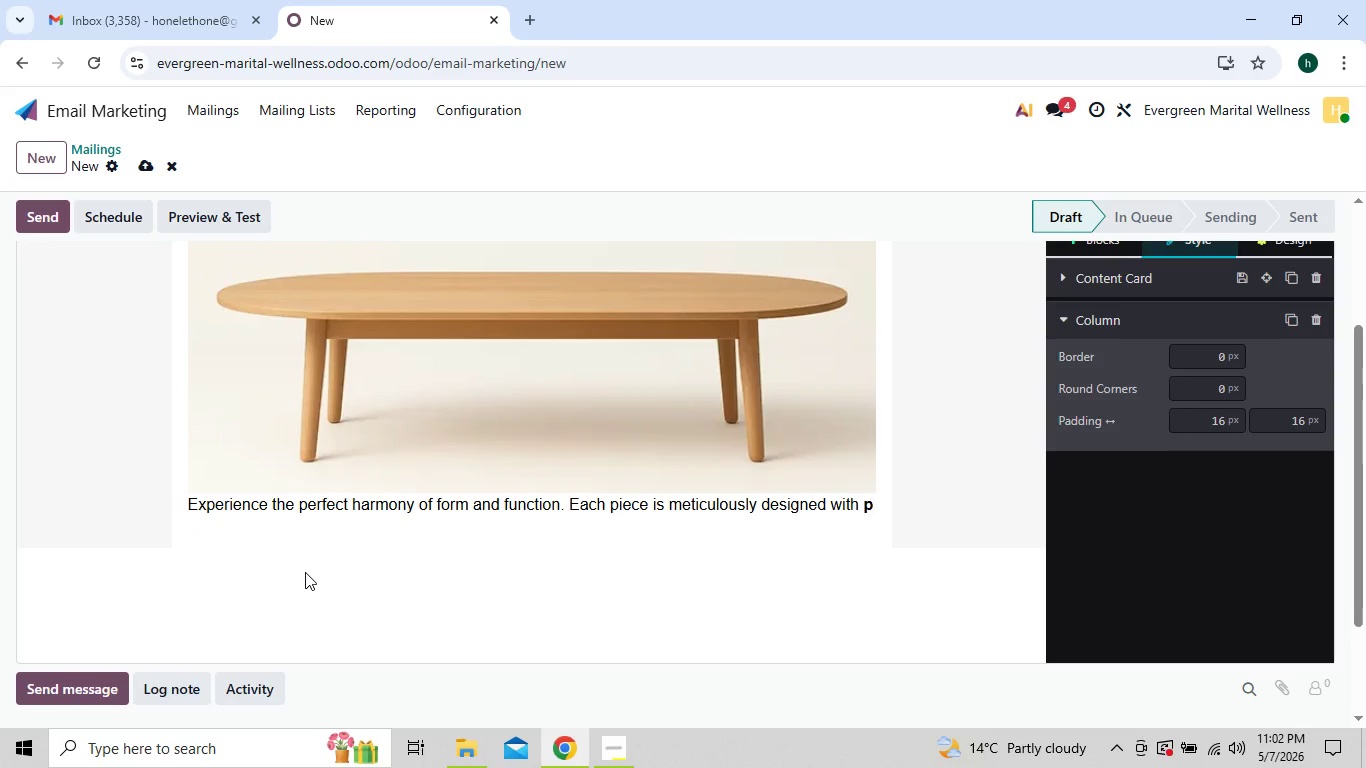 
key(Backspace)
 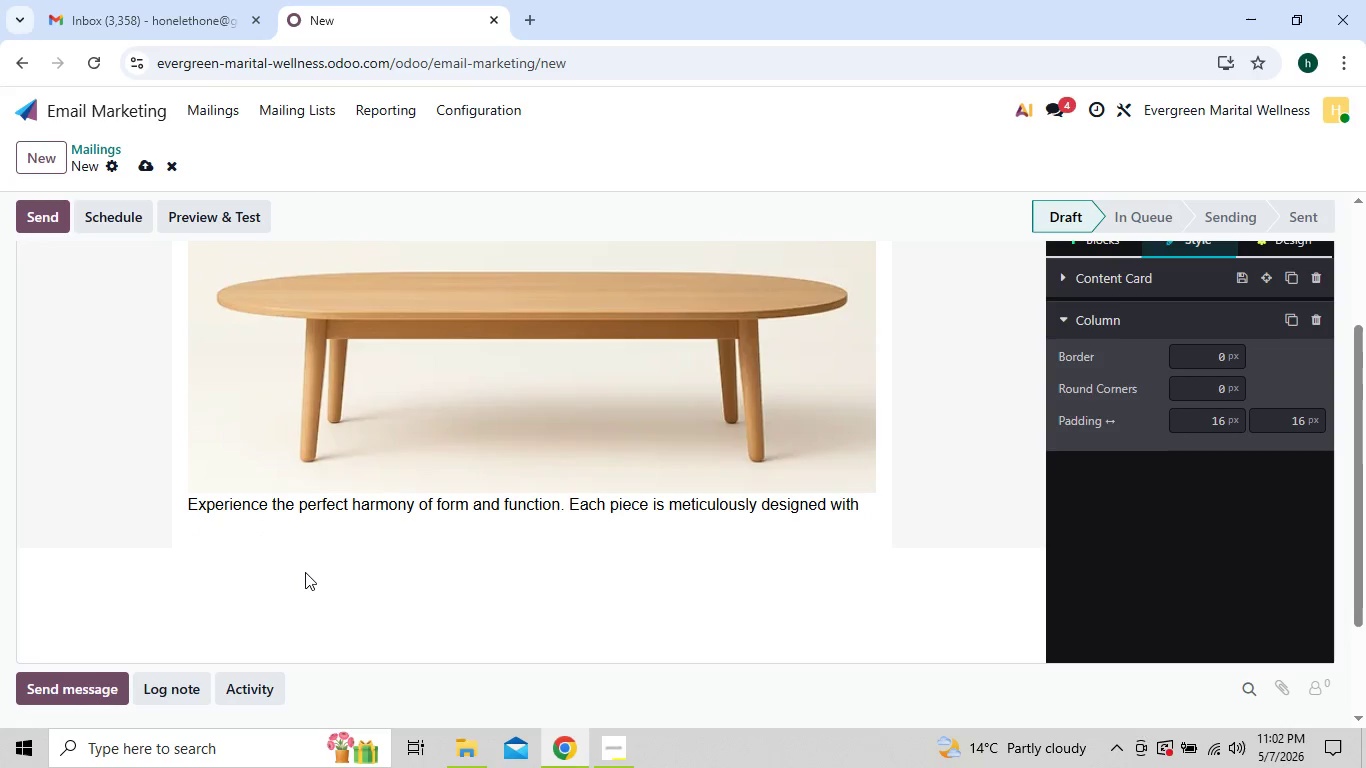 
key(Backspace)
 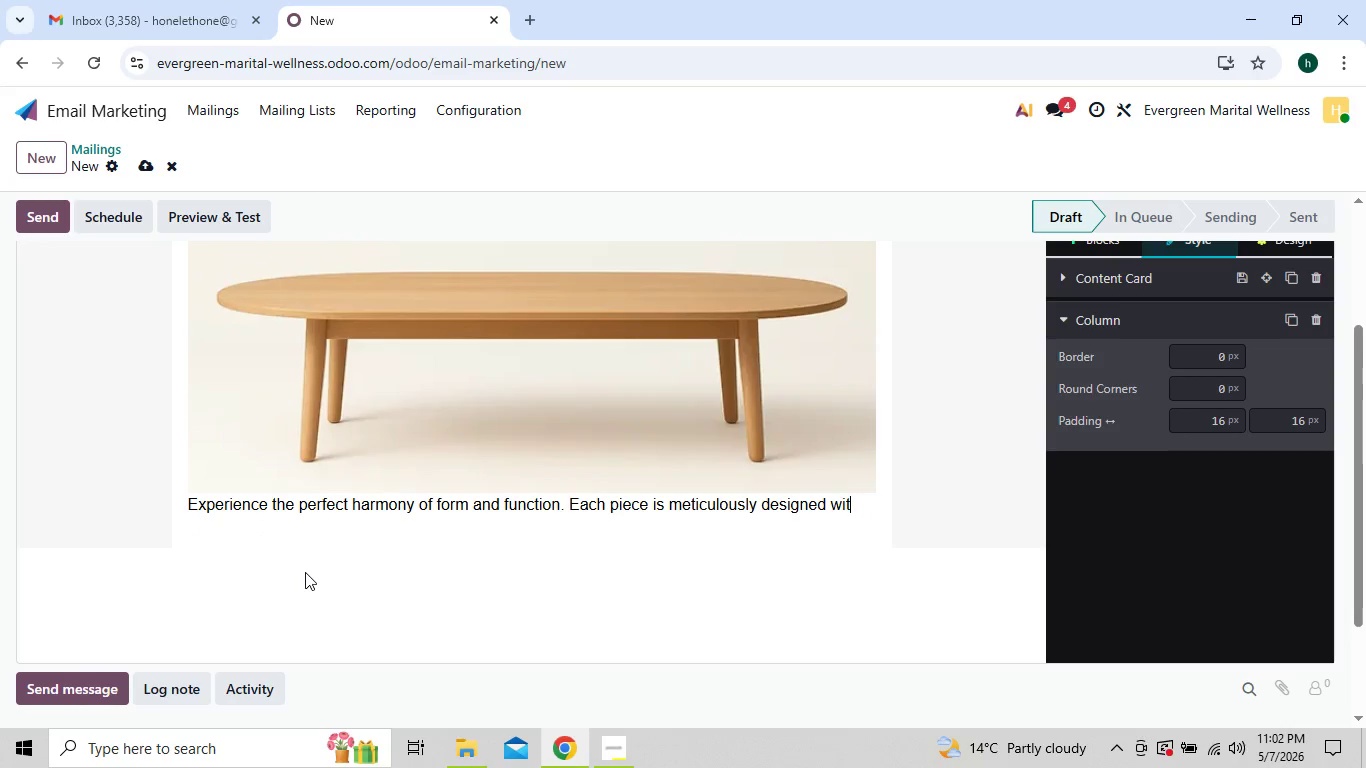 
key(Backspace)
 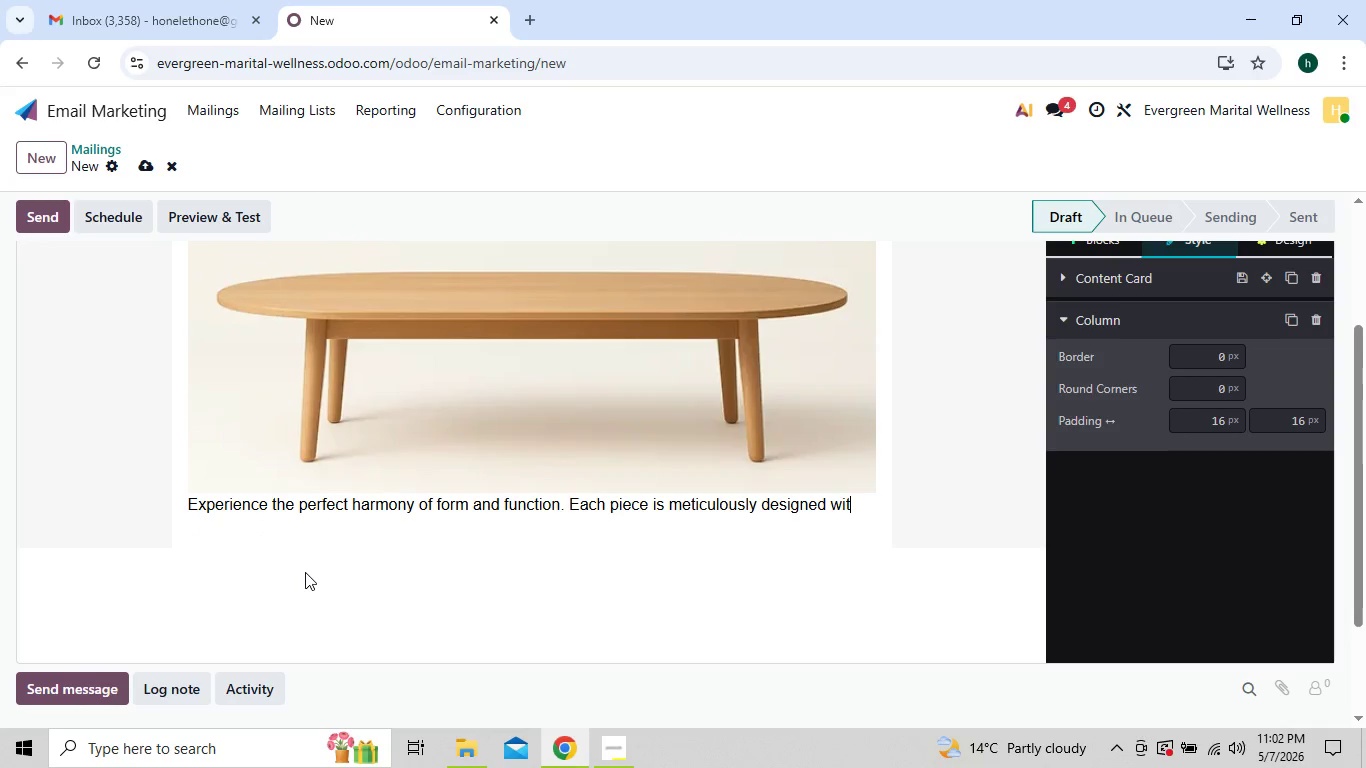 
key(Backspace)
 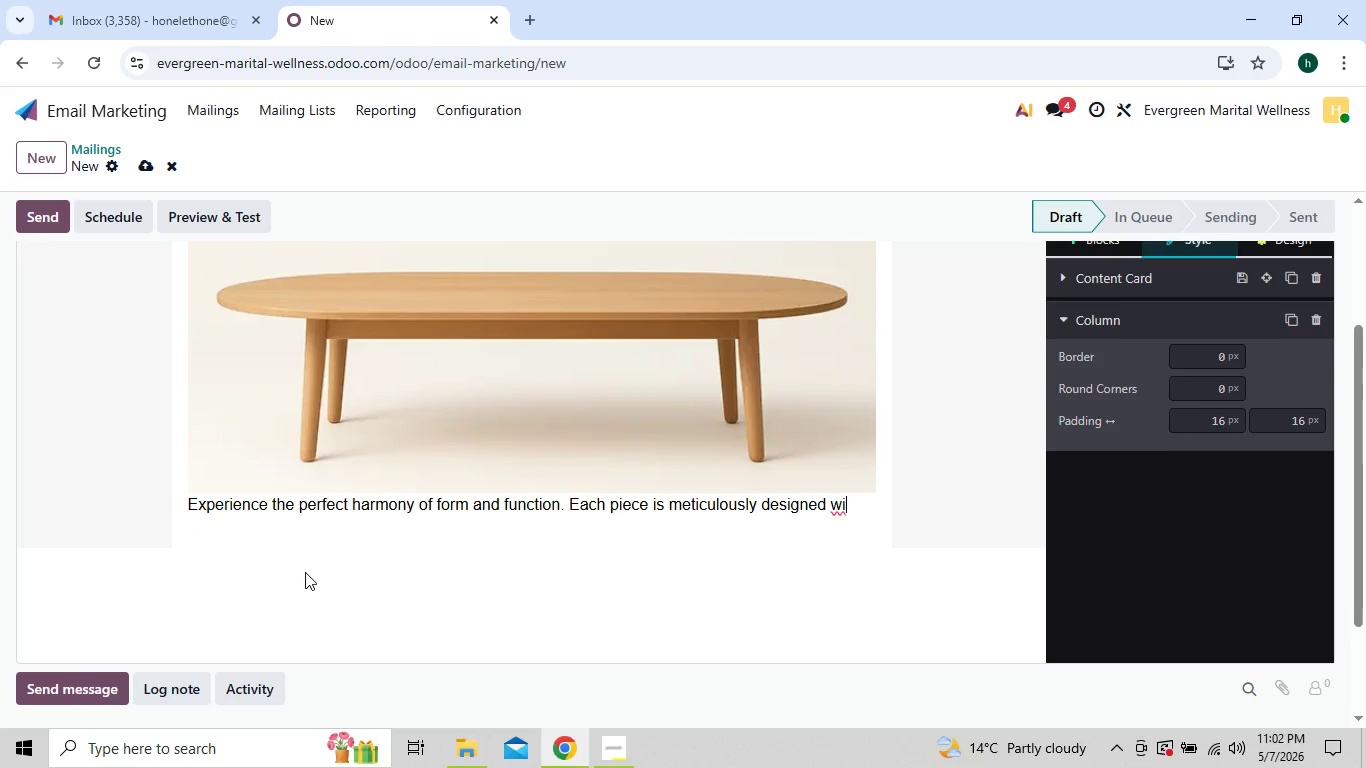 
key(Backspace)
 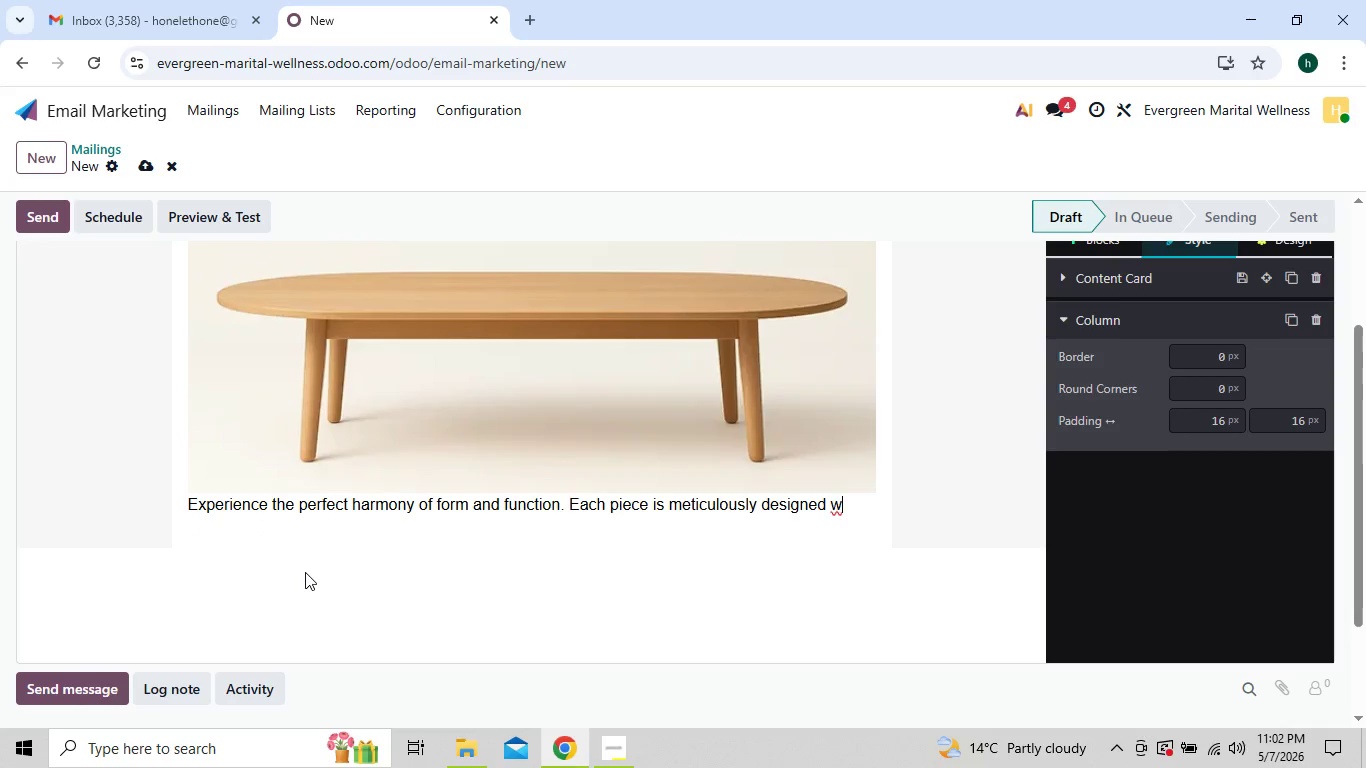 
key(Backspace)
 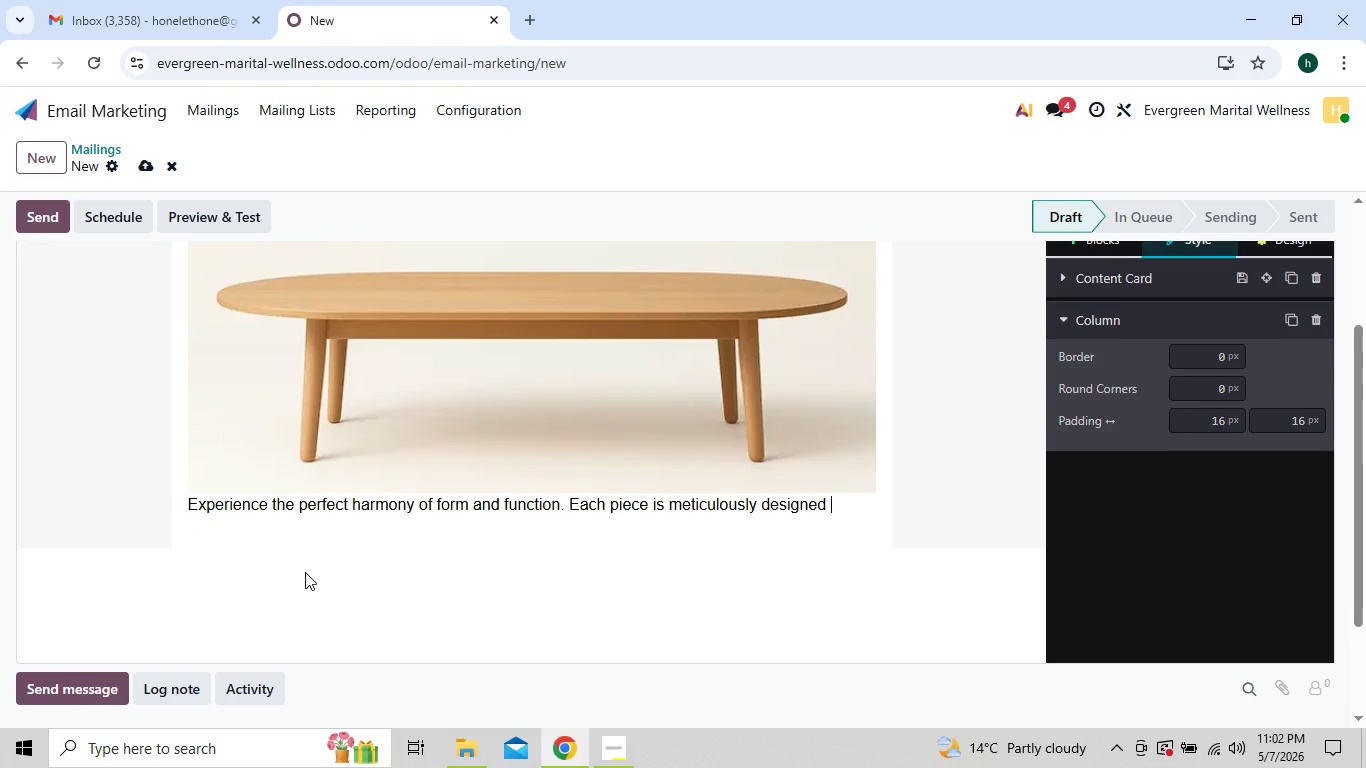 
key(Backspace)
 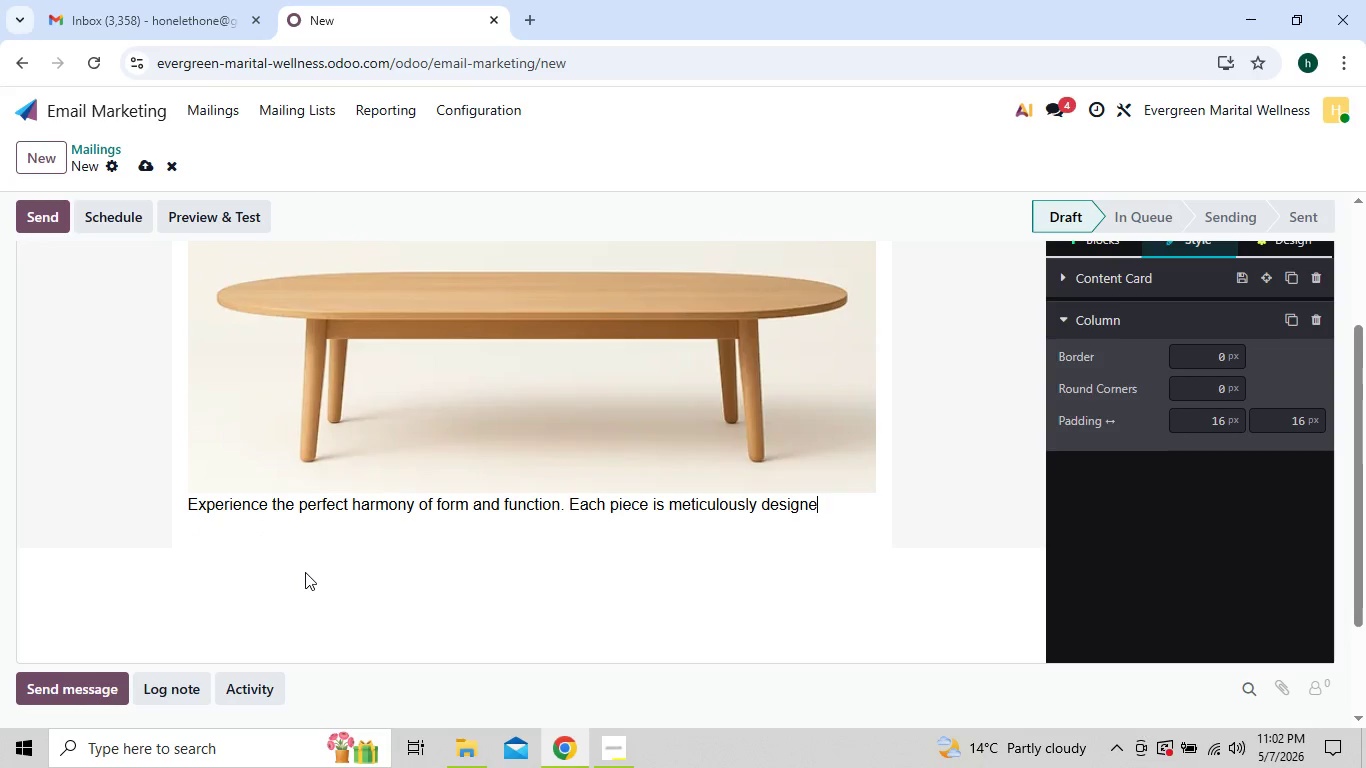 
key(Backspace)
 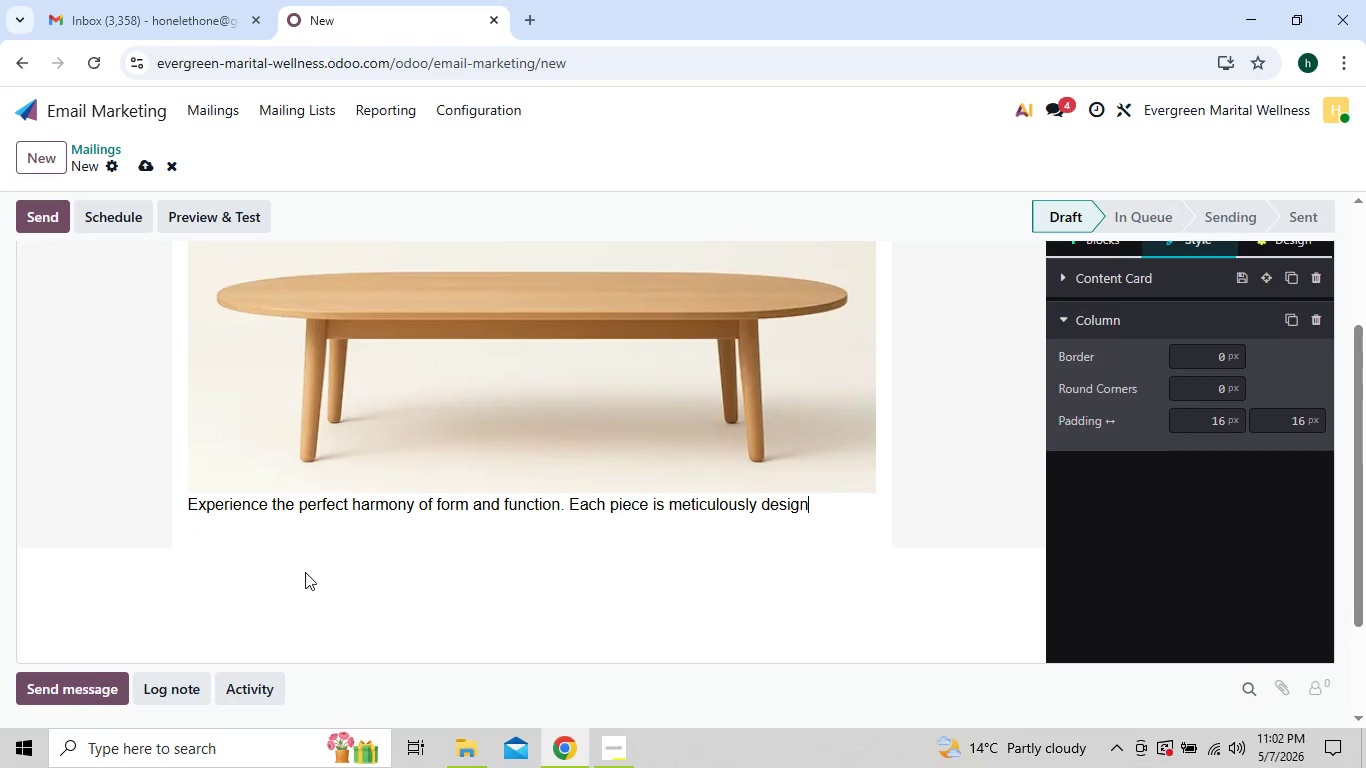 
key(Backspace)
 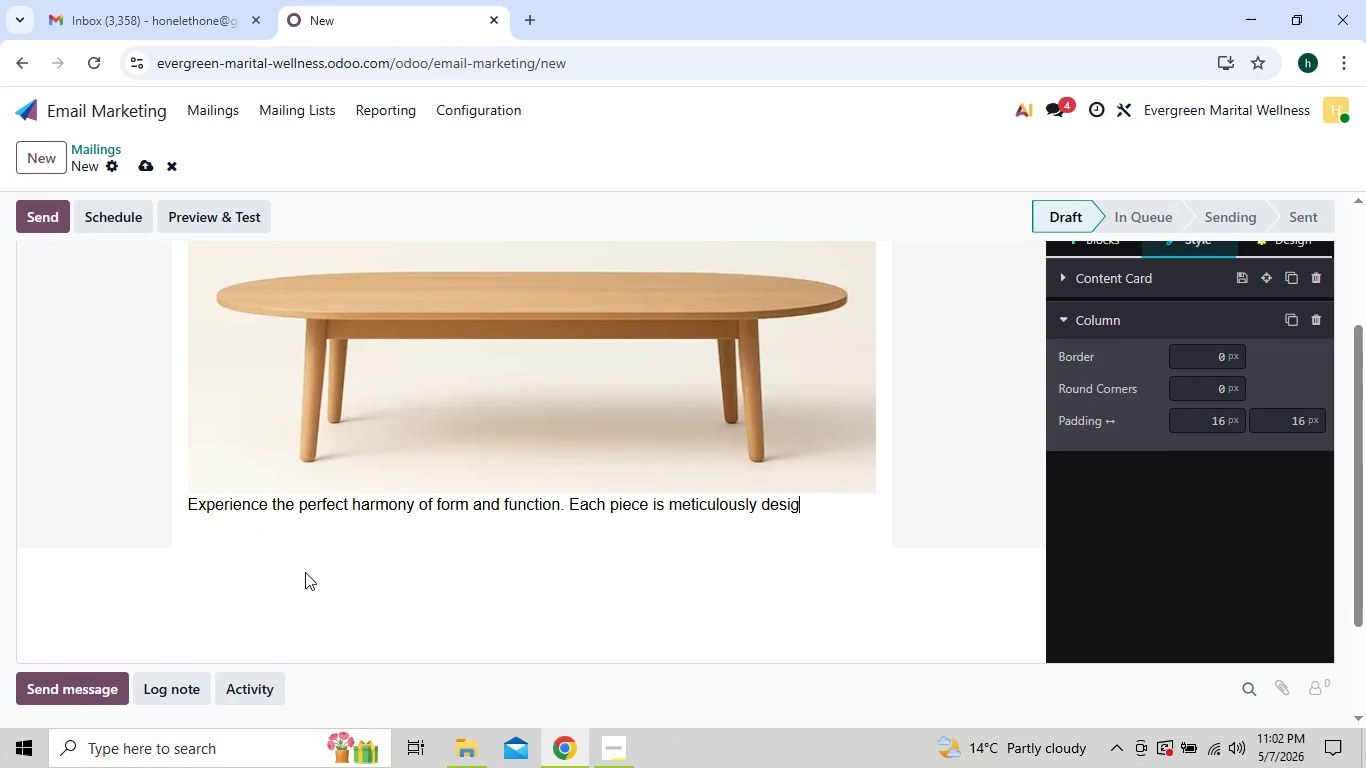 
key(Backspace)
 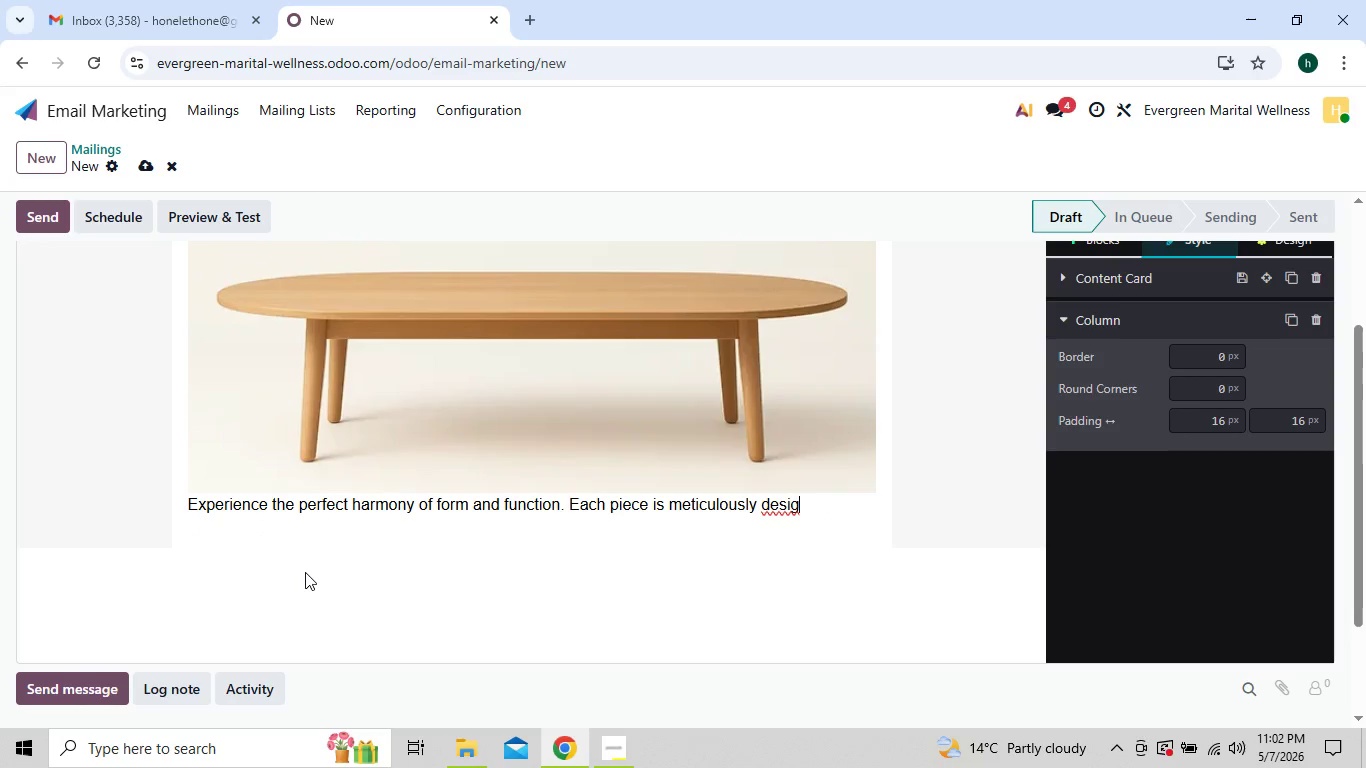 
key(Backspace)
 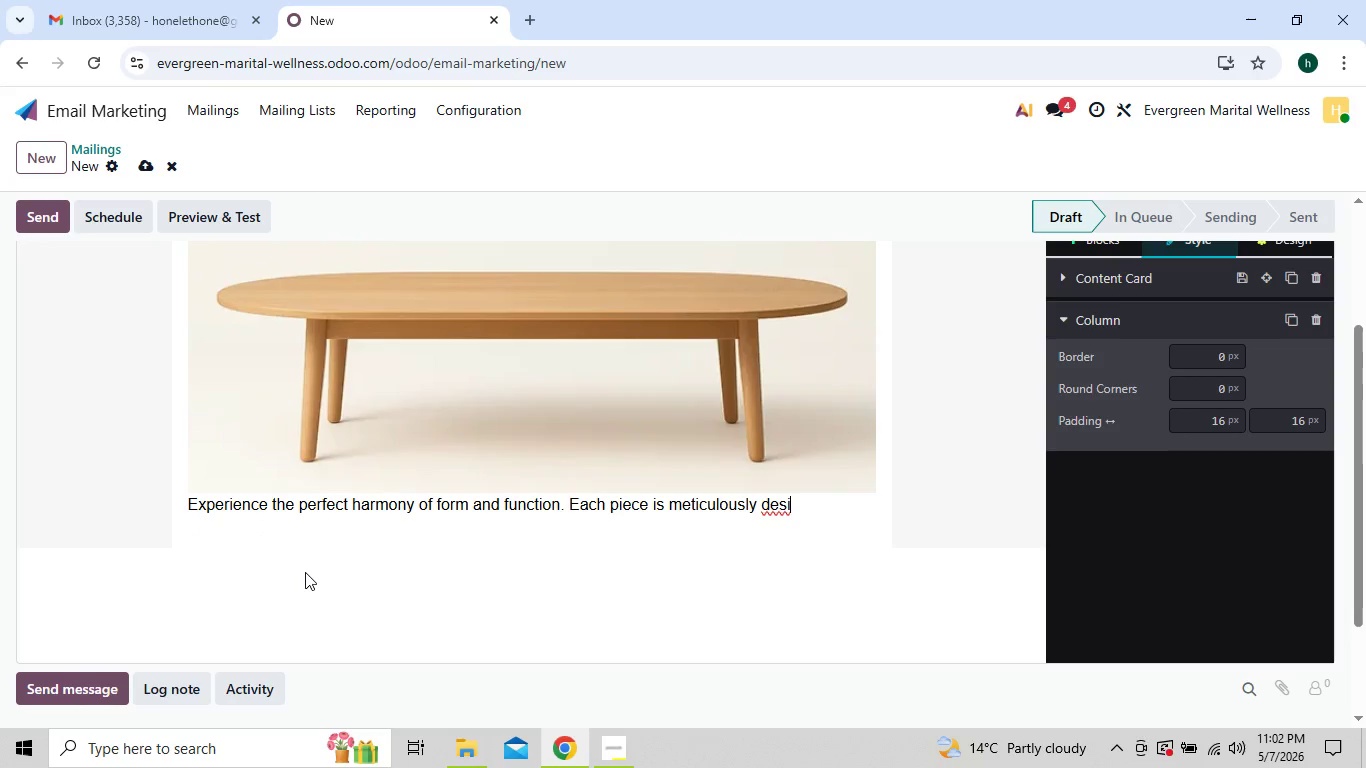 
hold_key(key=Backspace, duration=0.56)
 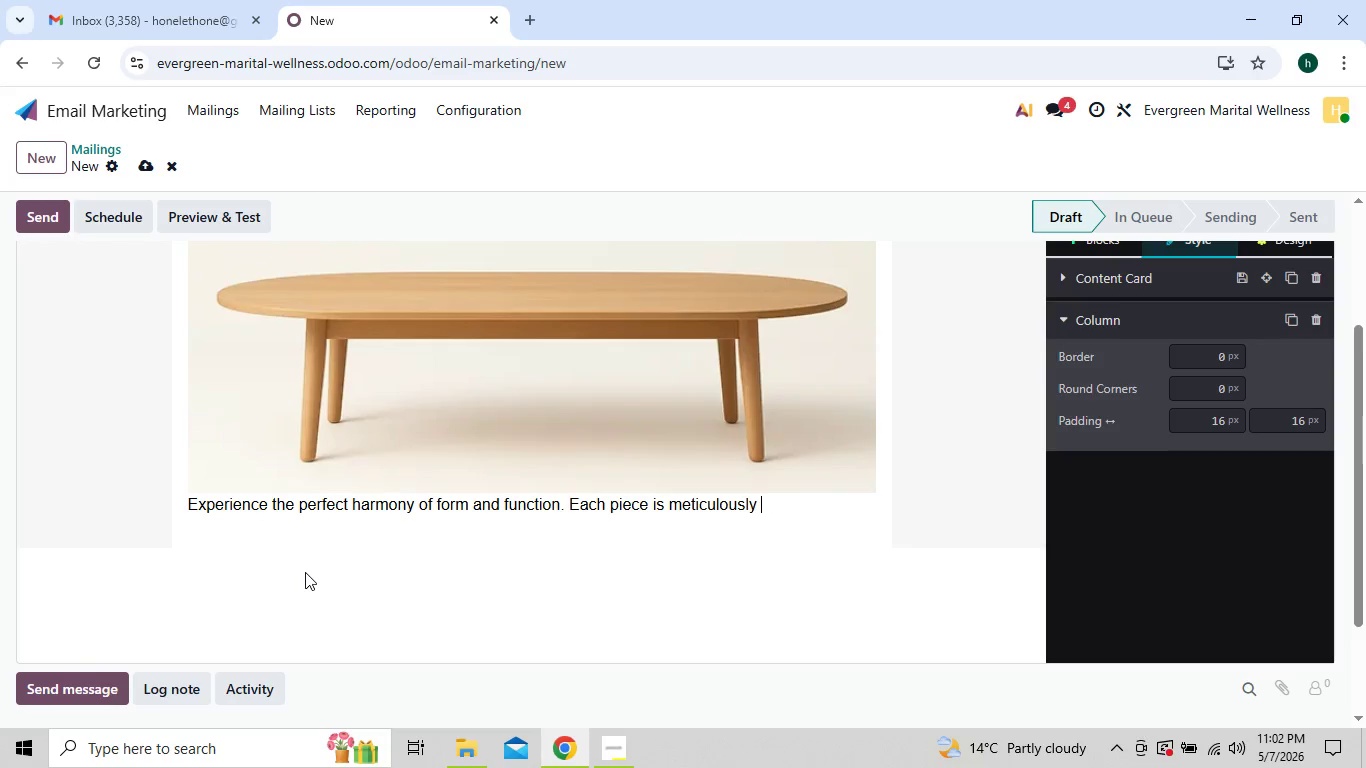 
key(Backspace)
 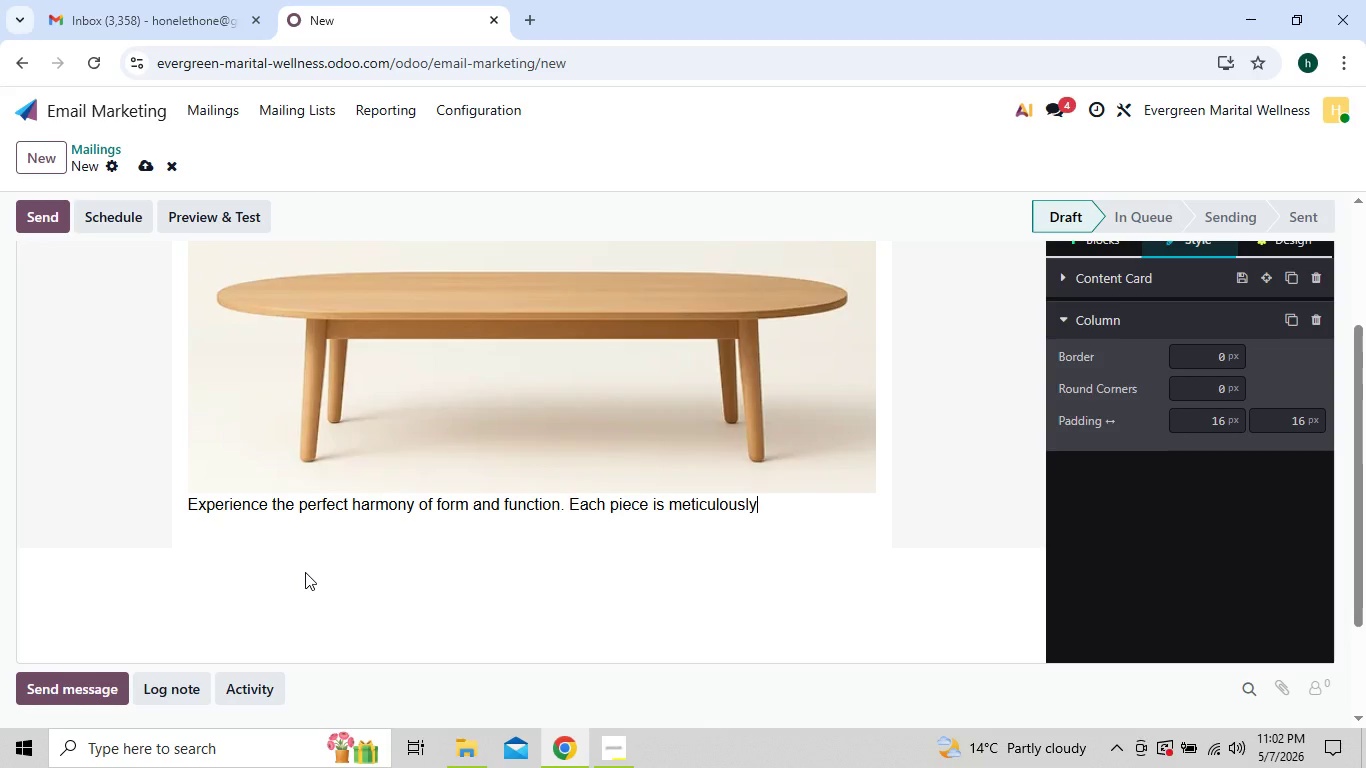 
key(Backspace)
 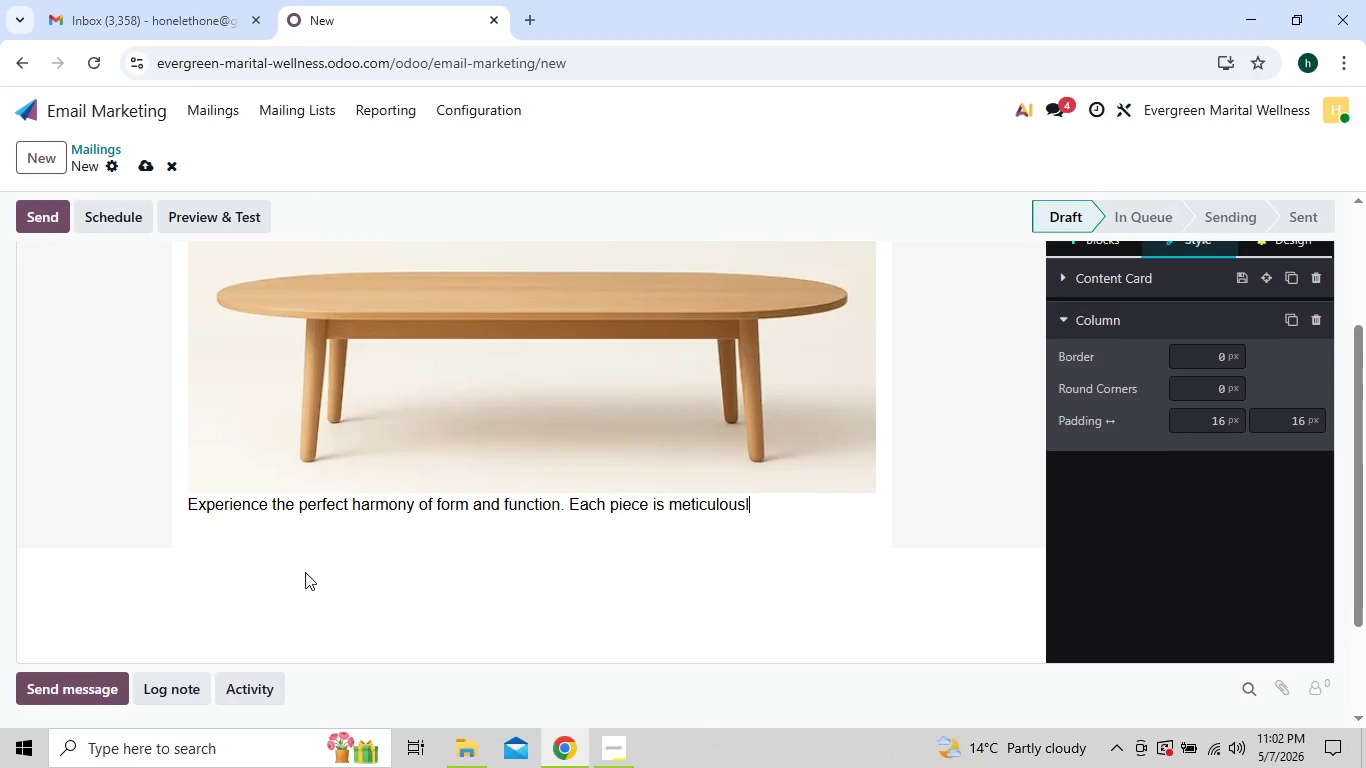 
key(Backspace)
 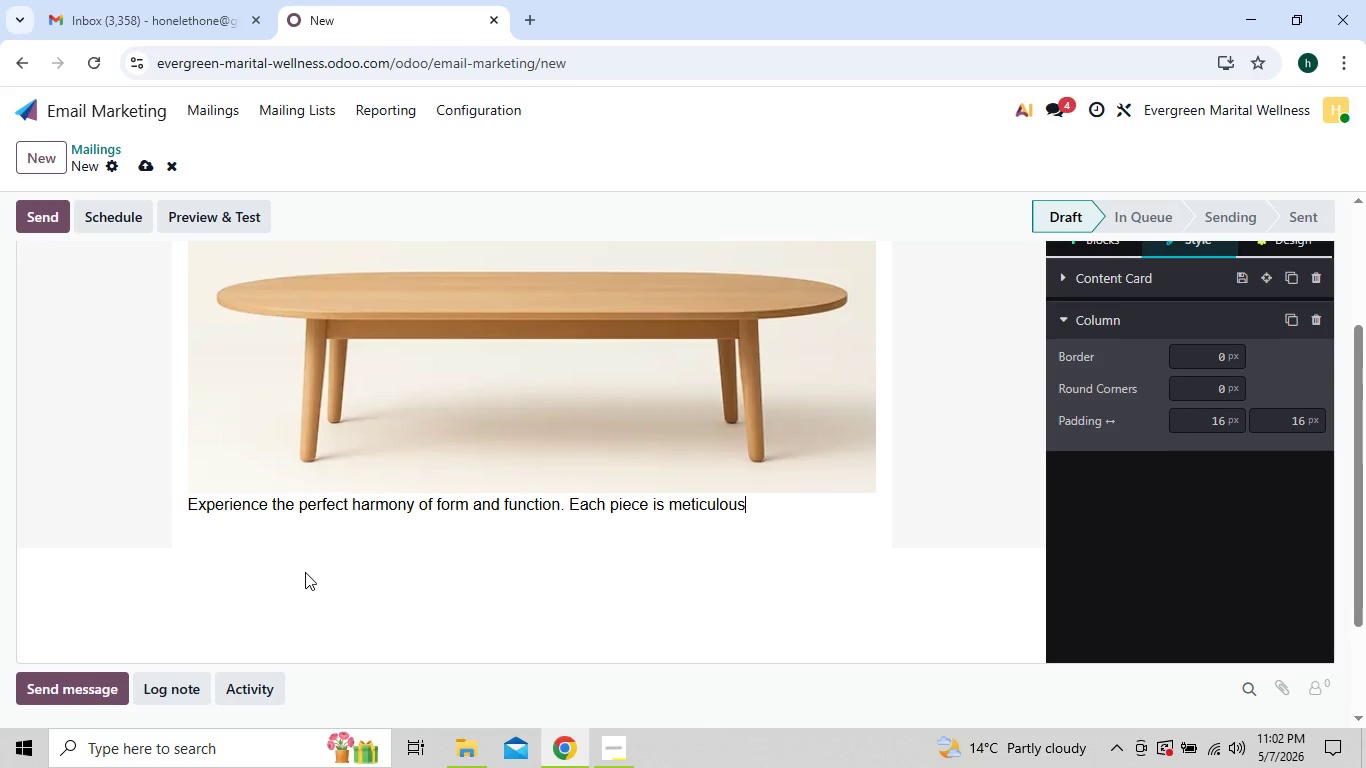 
key(Backspace)
 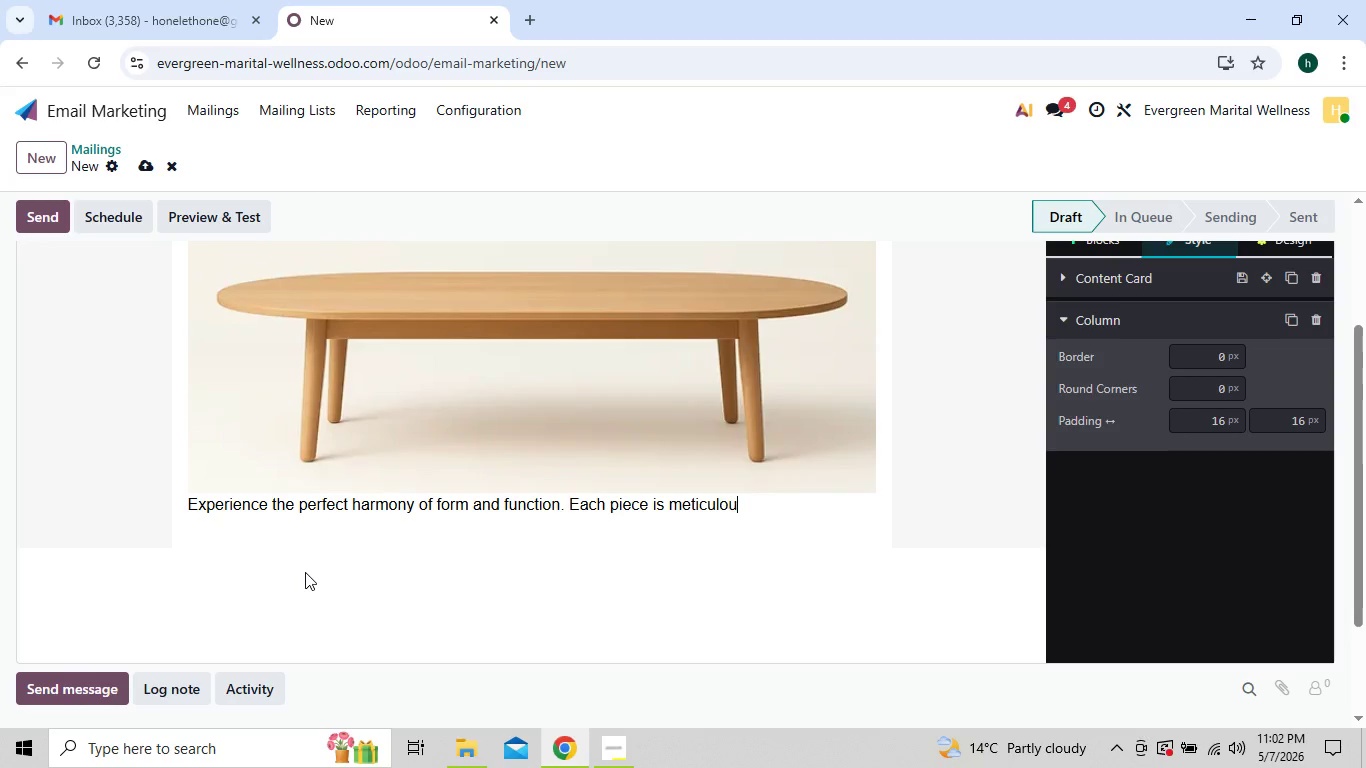 
key(Backspace)
 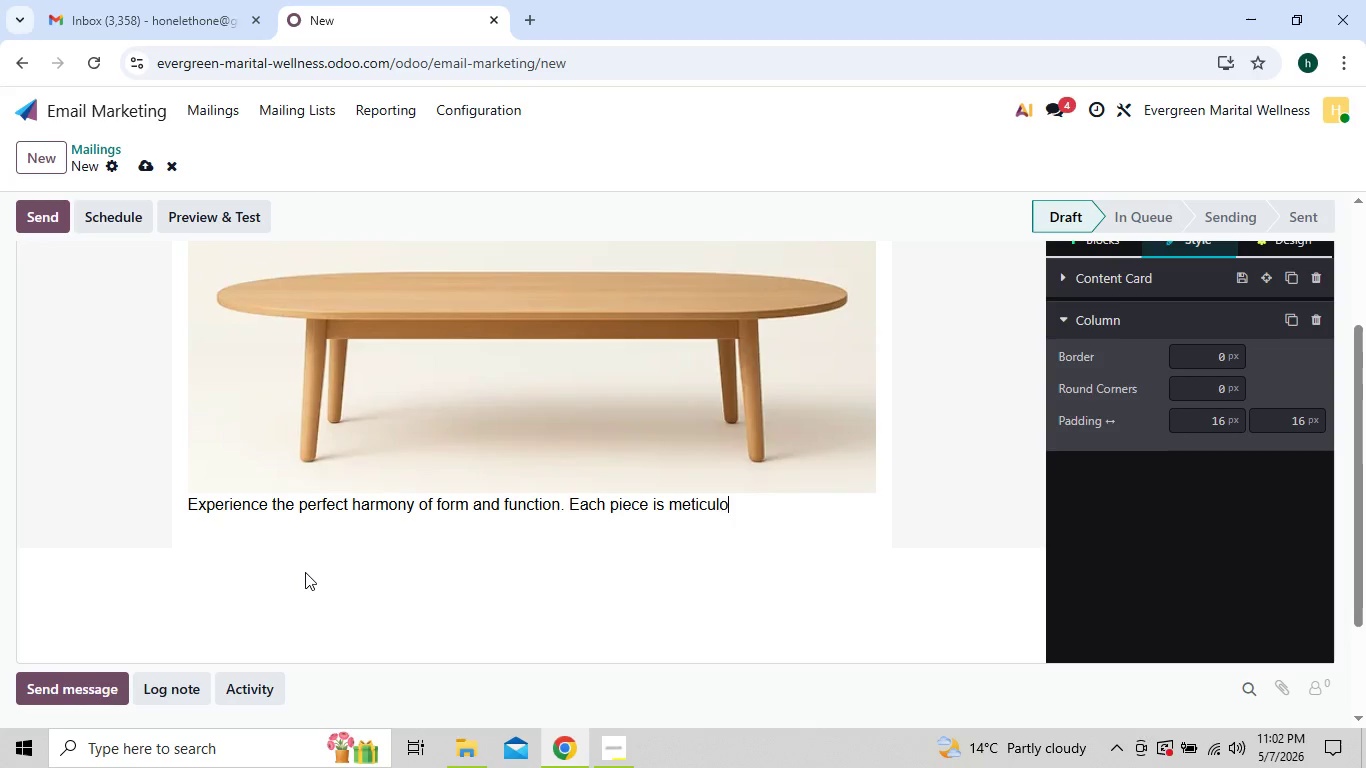 
key(Backspace)
 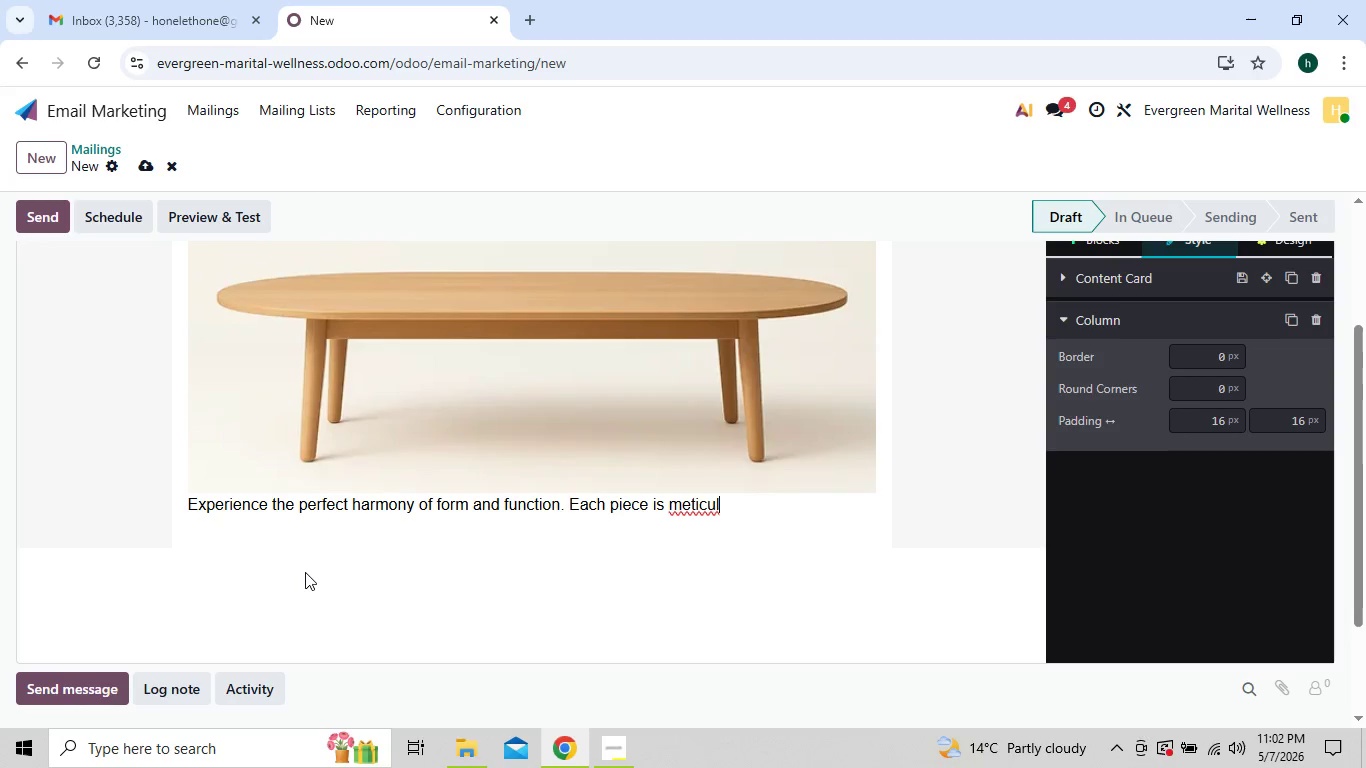 
key(Backspace)
 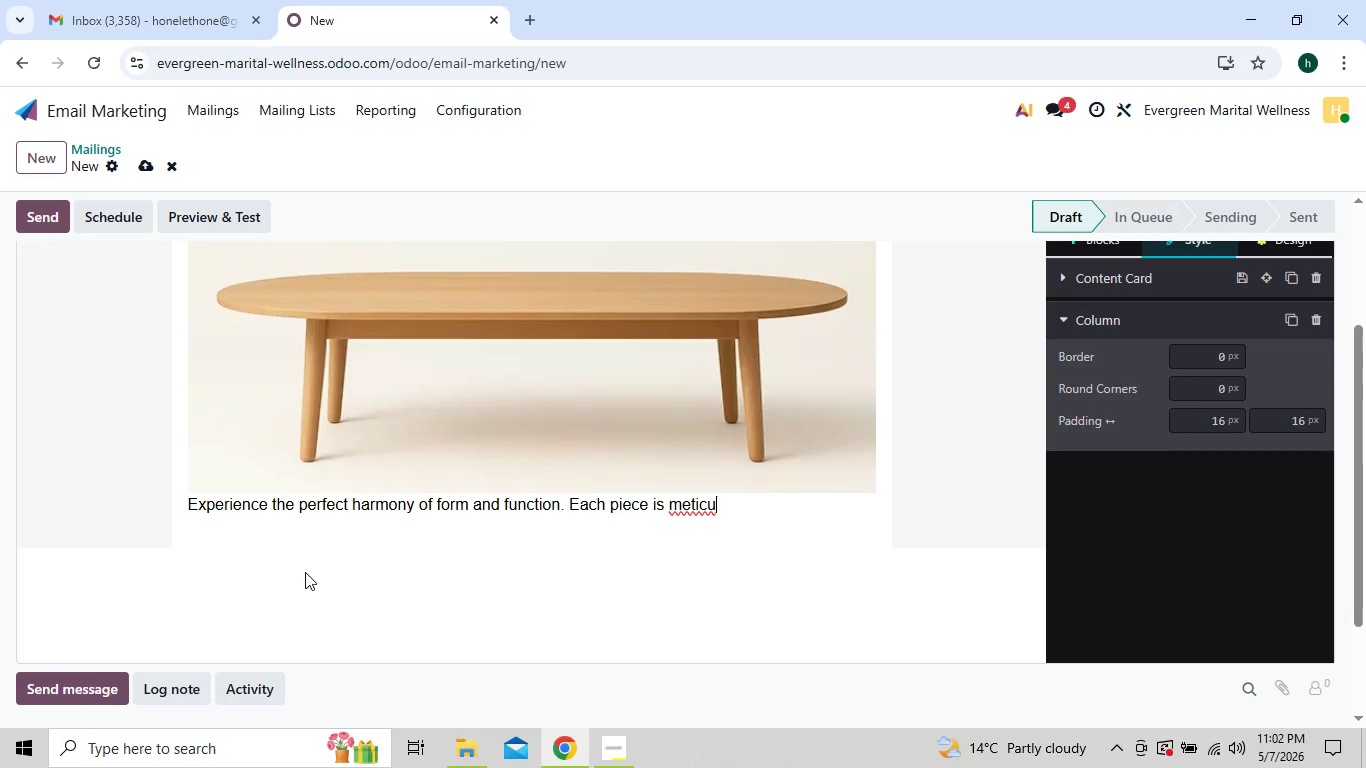 
key(Backspace)
 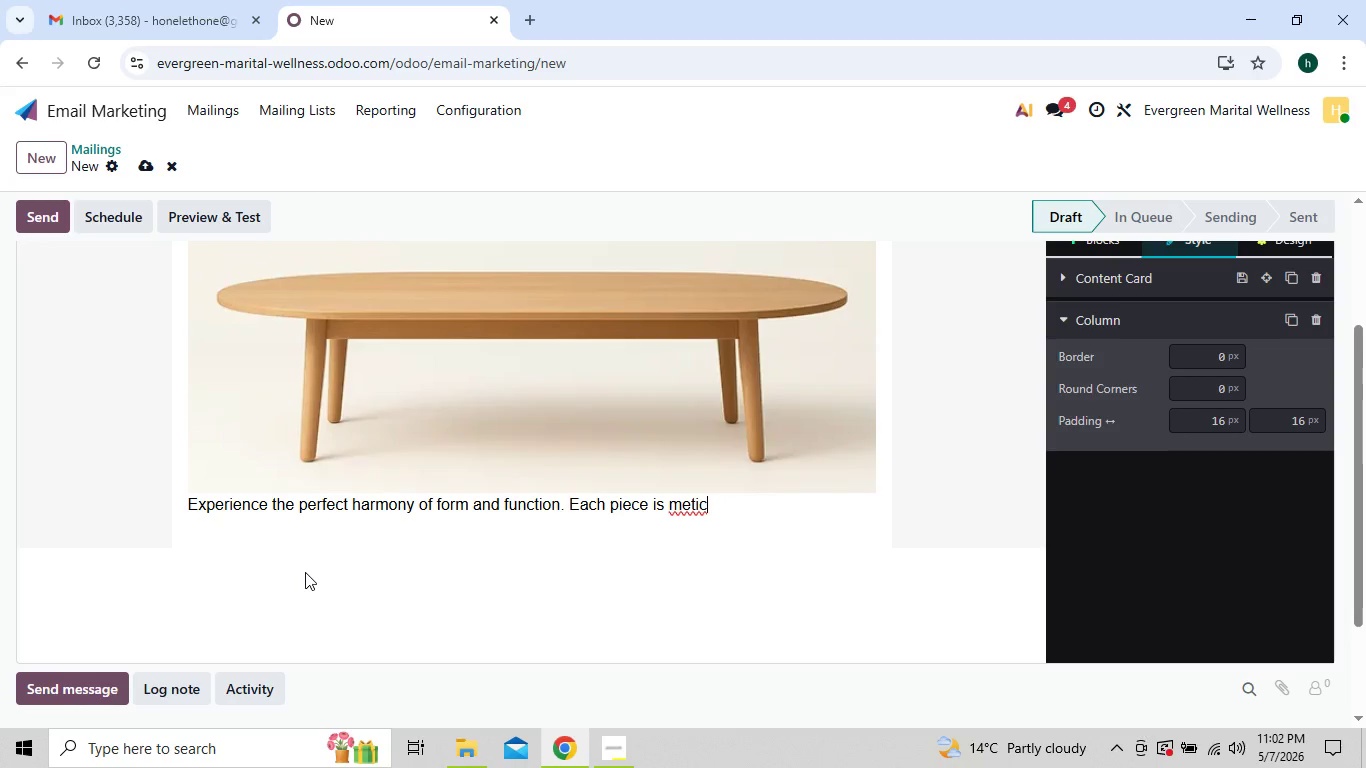 
key(Backspace)
 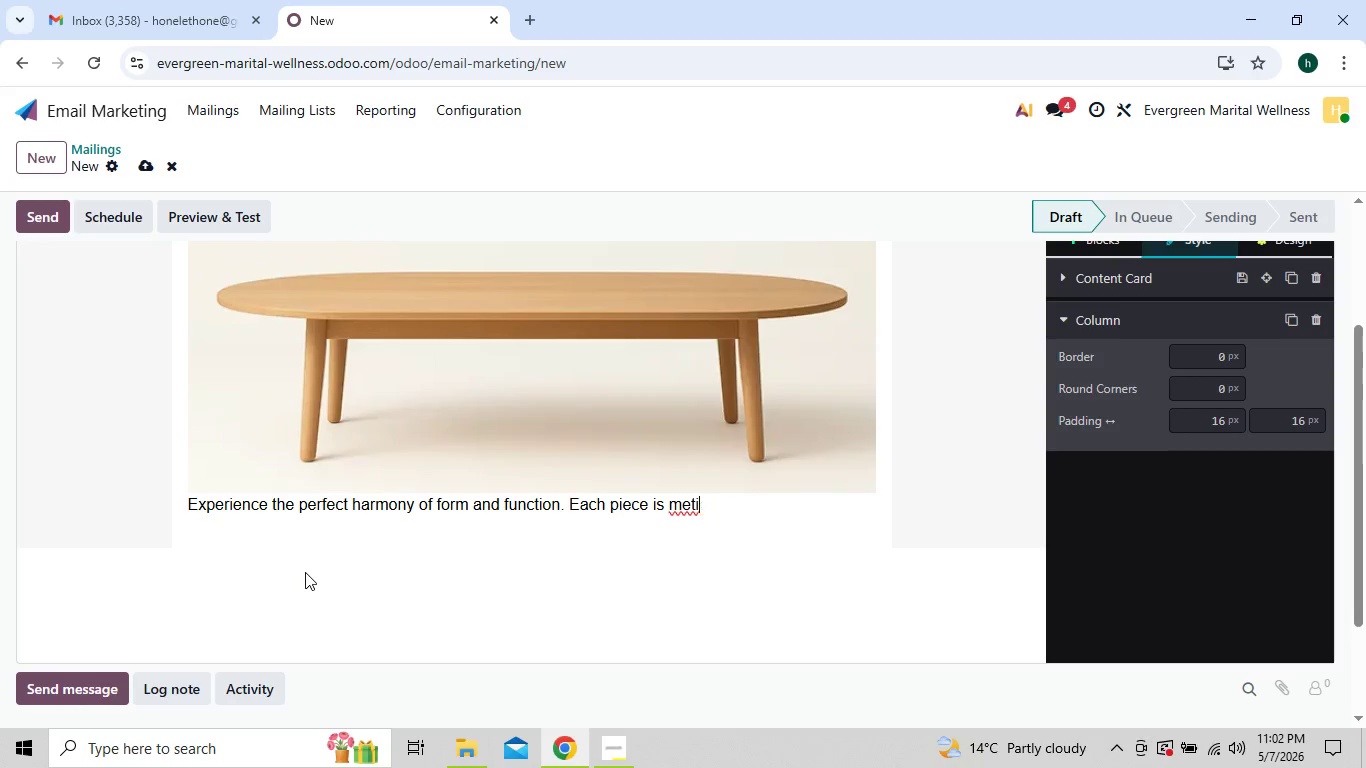 
key(Backspace)
 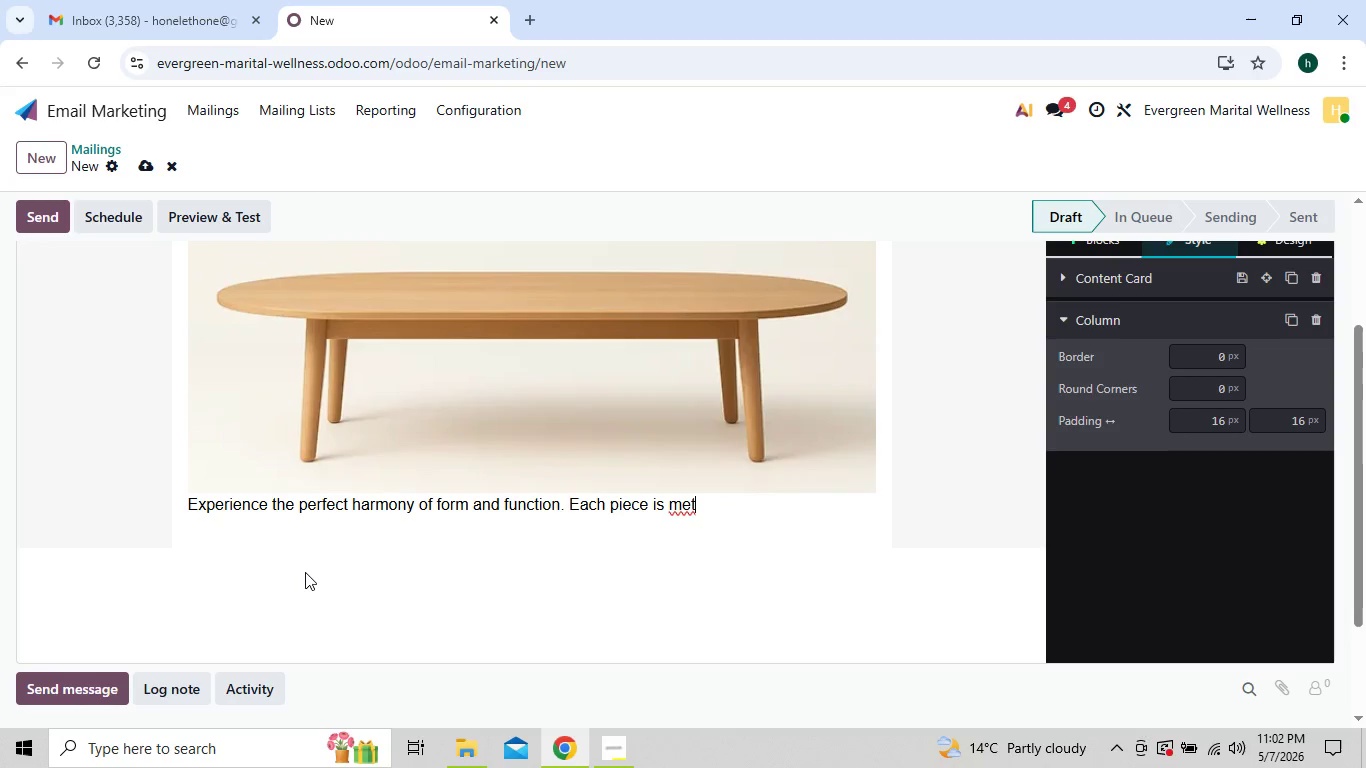 
key(Backspace)
 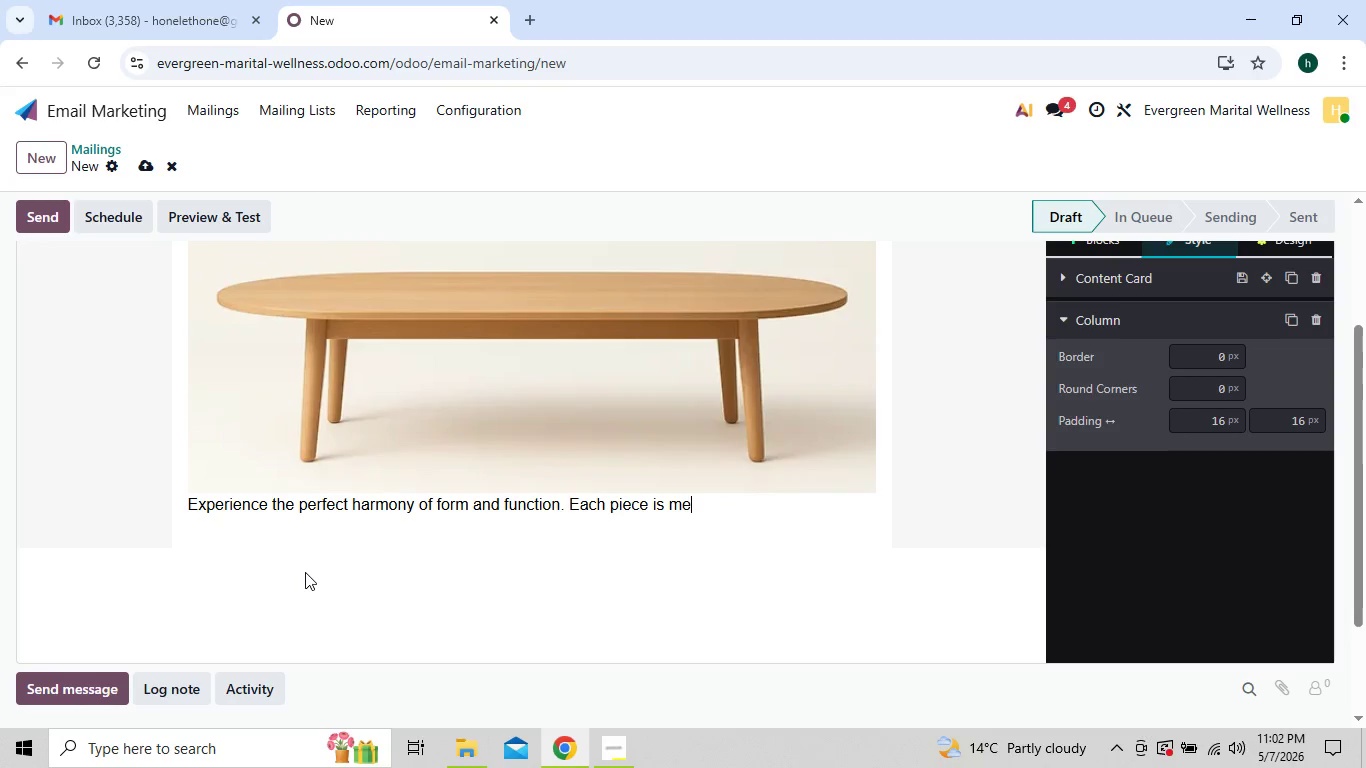 
key(Backspace)
 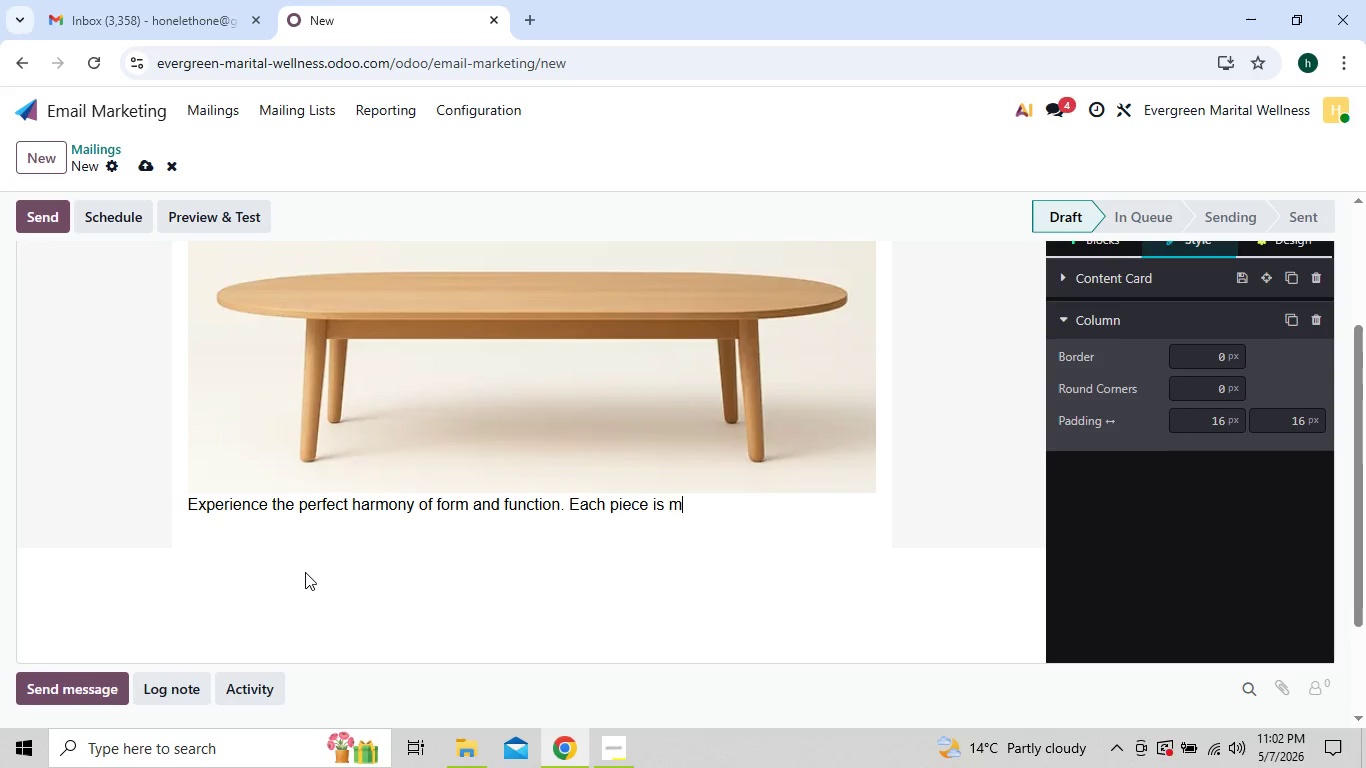 
key(Backspace)
 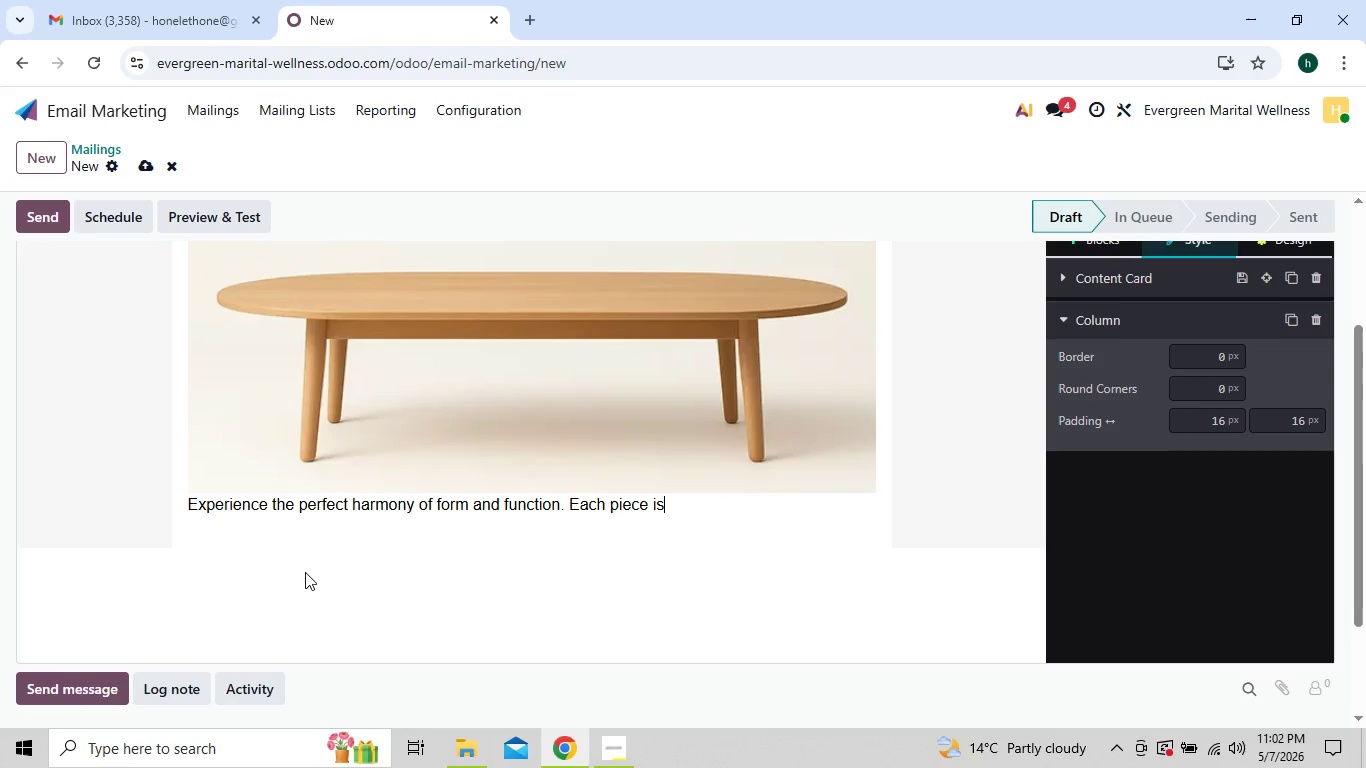 
key(Backspace)
 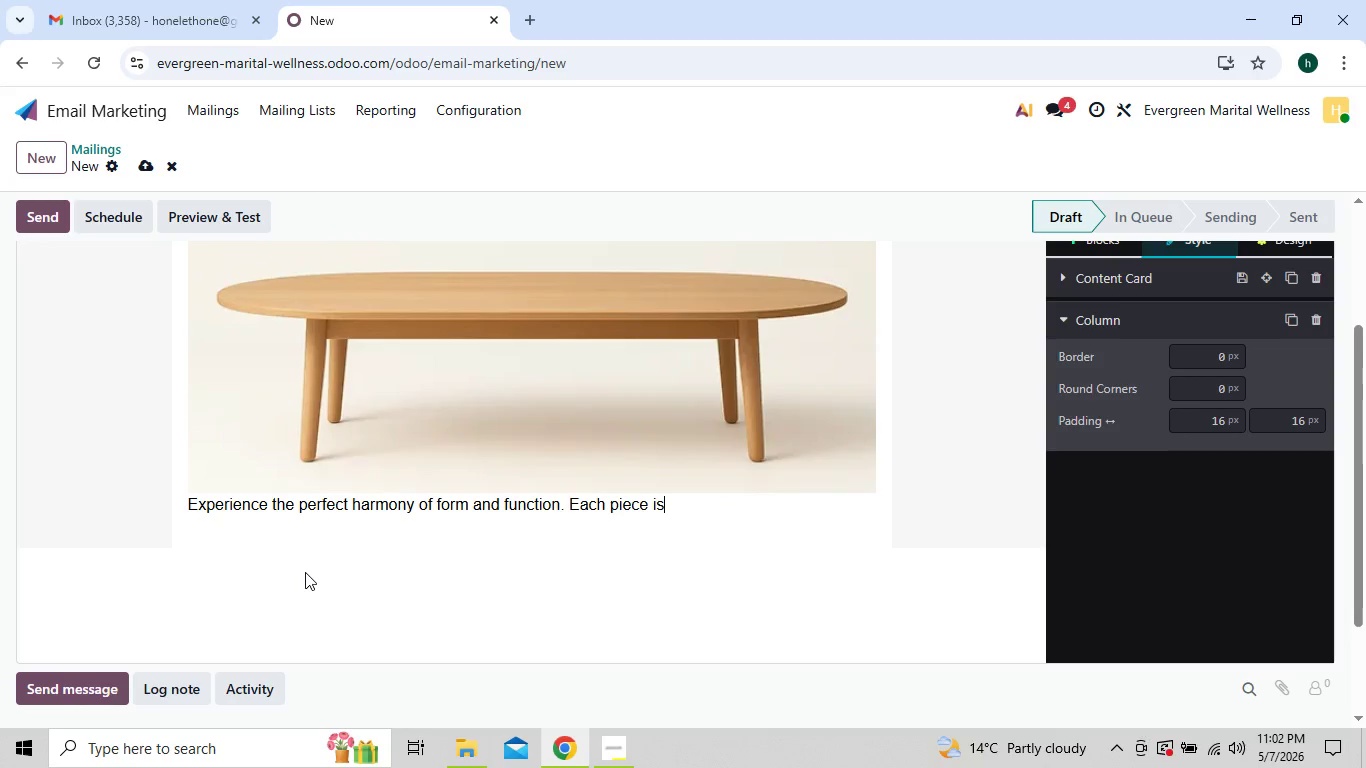 
key(Backspace)
 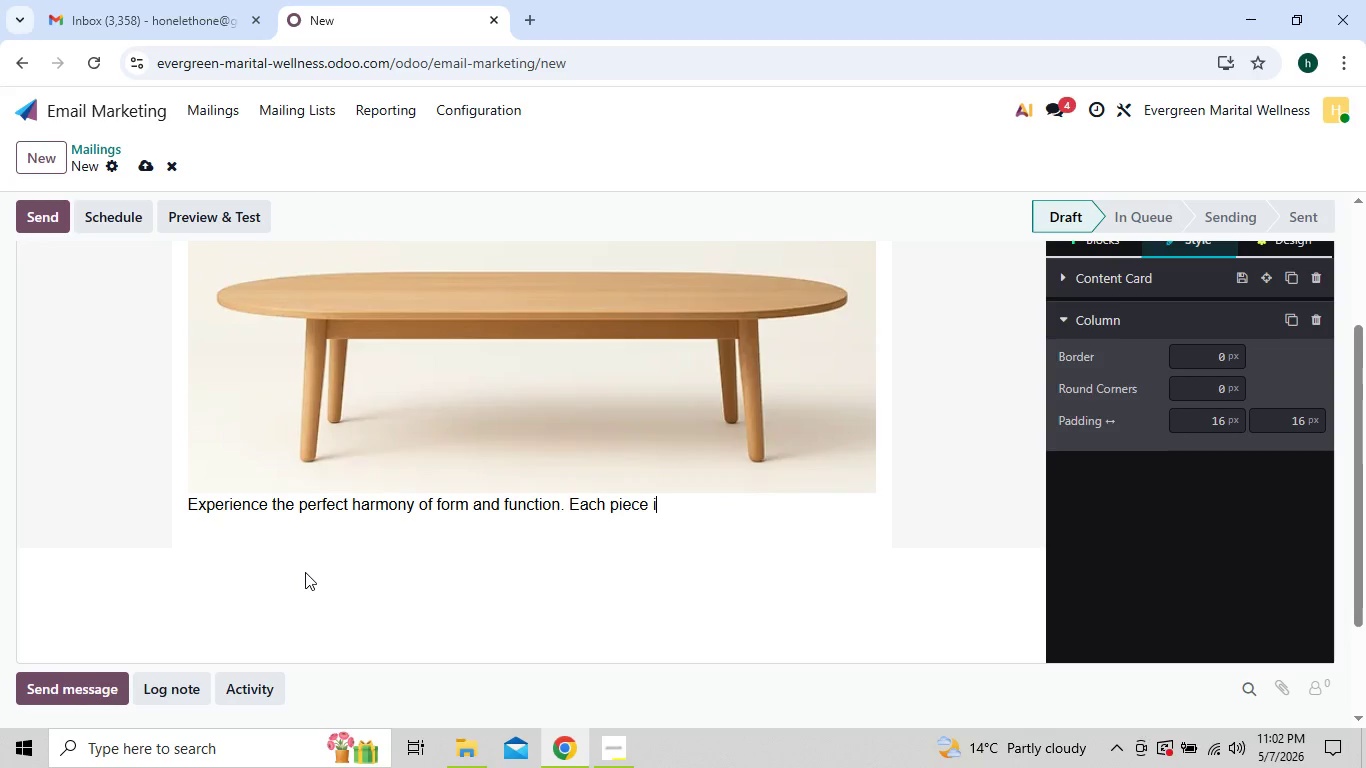 
key(Backspace)
 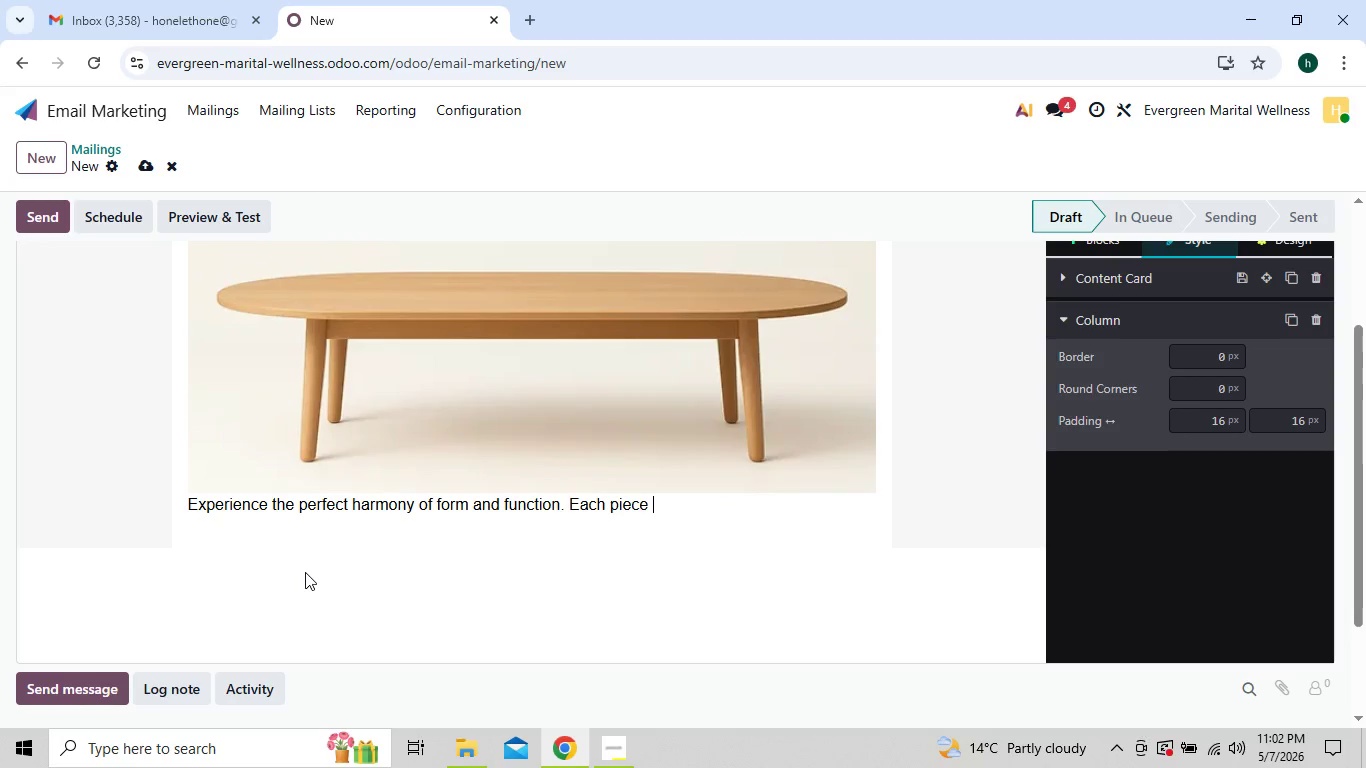 
key(Backspace)
 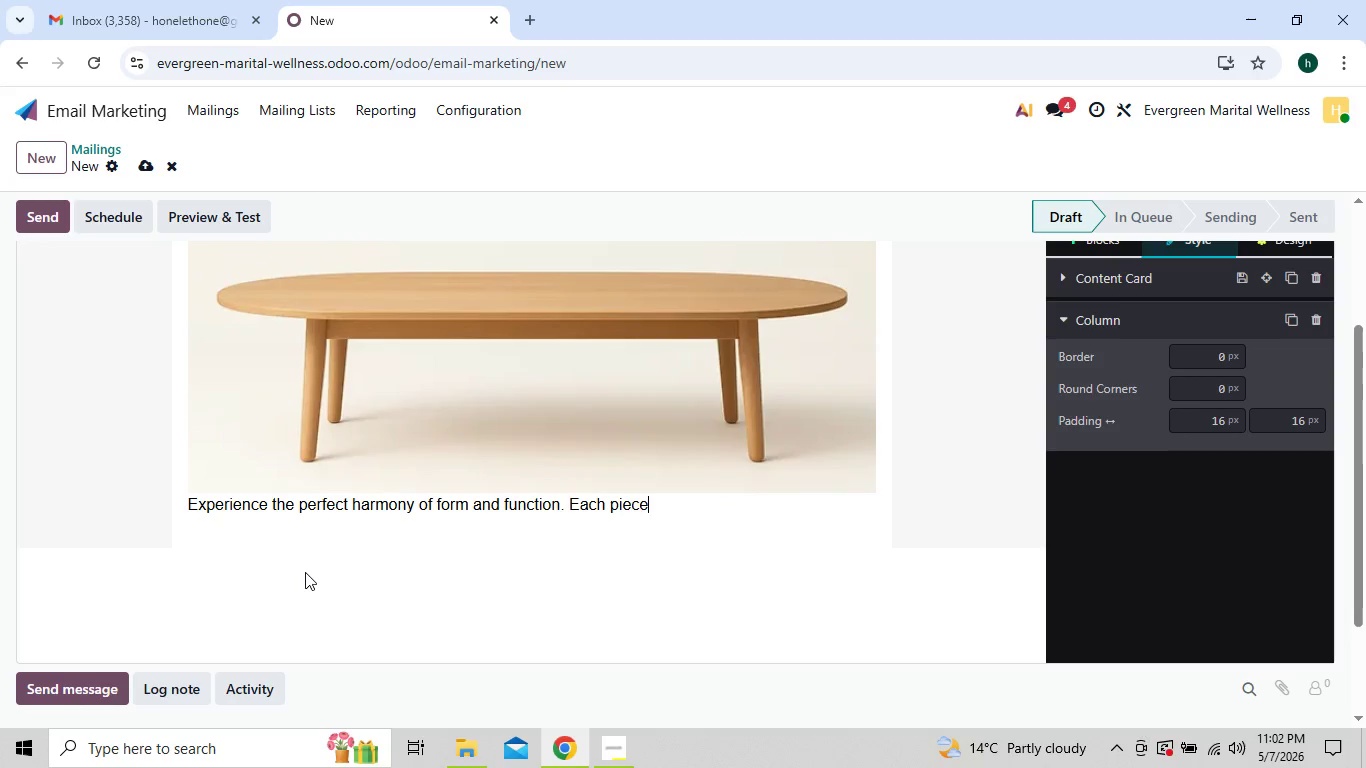 
key(Backspace)
 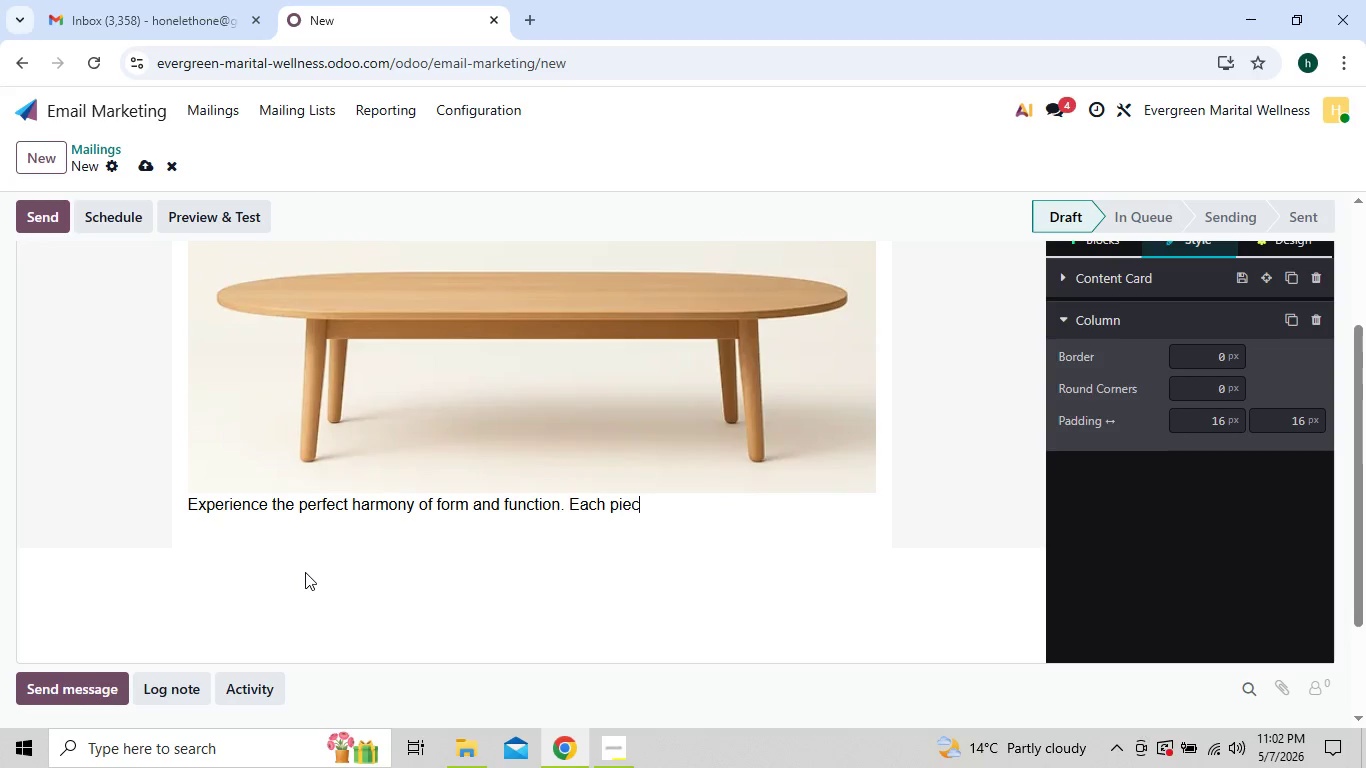 
key(Backspace)
 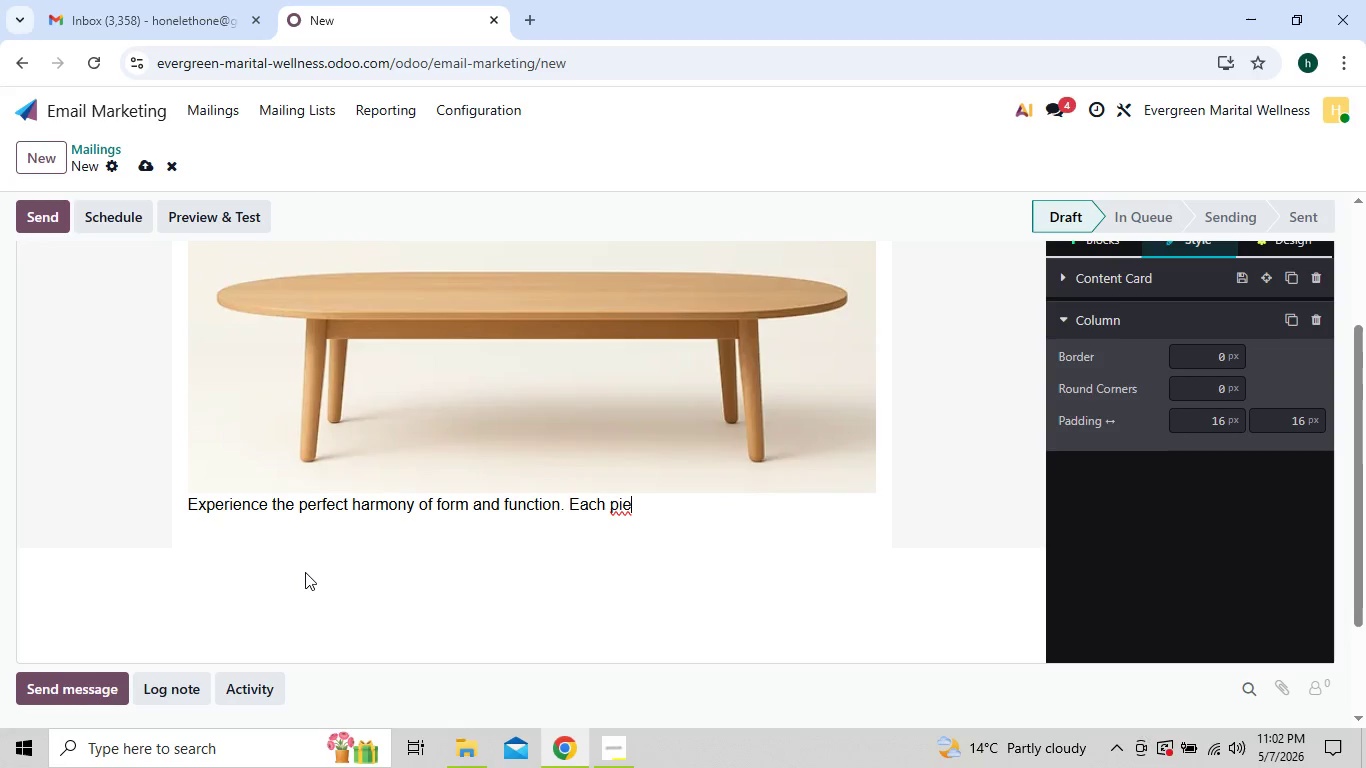 
key(Backspace)
 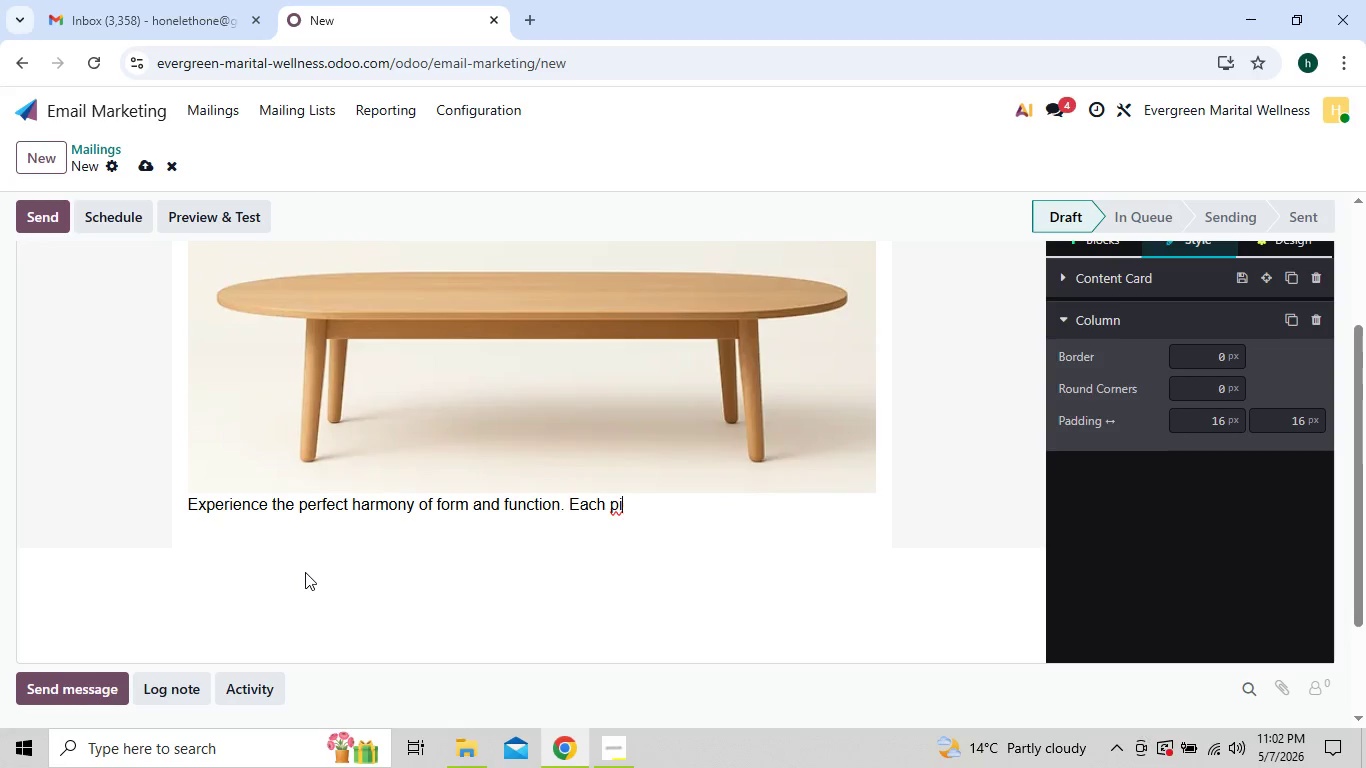 
key(Backspace)
 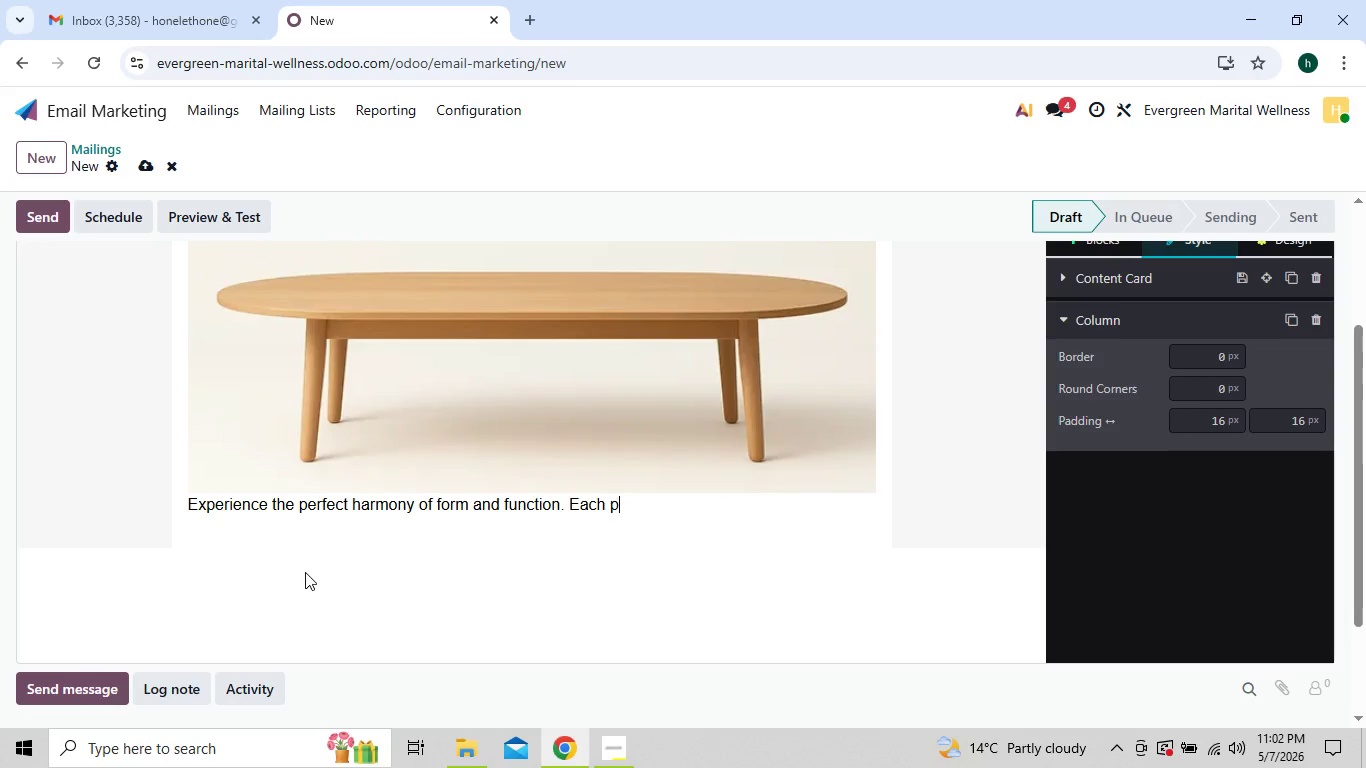 
key(Backspace)
 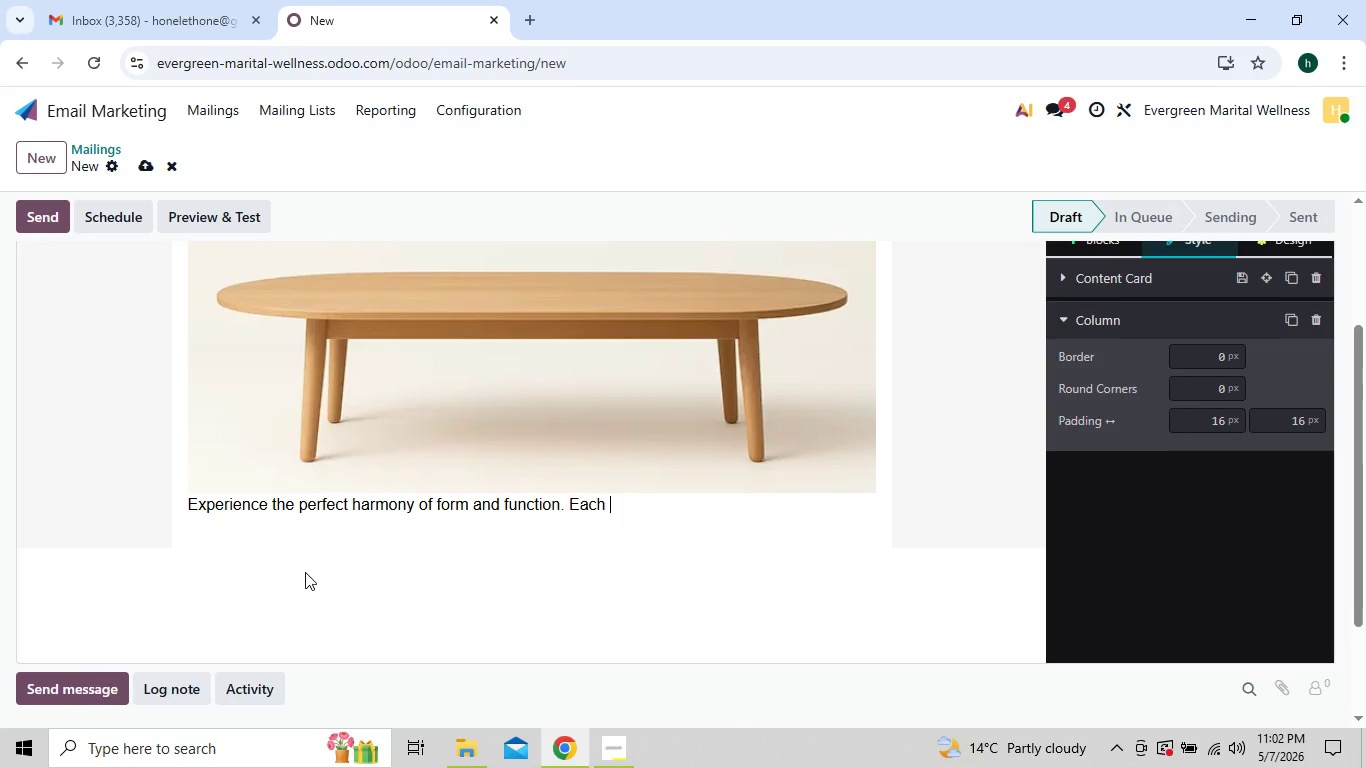 
key(Backspace)
 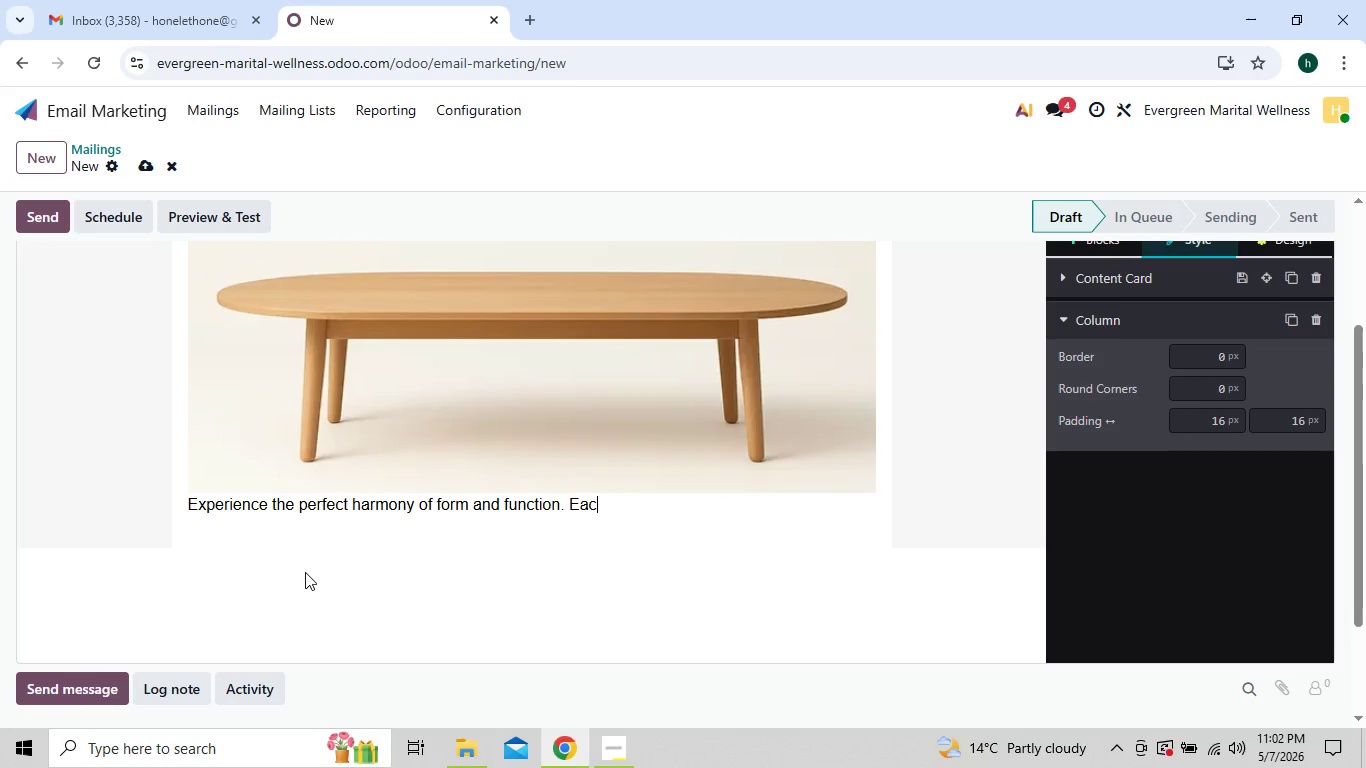 
key(Backspace)
 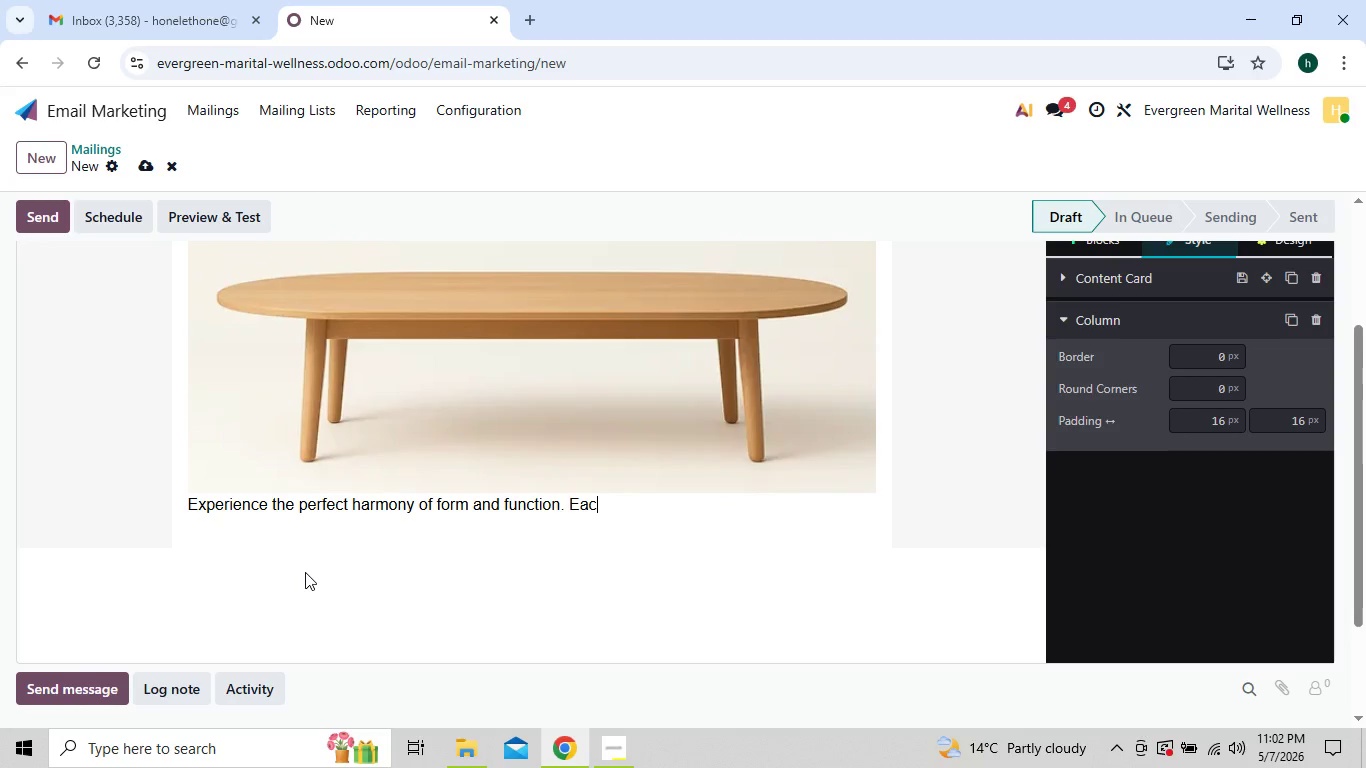 
key(Backspace)
 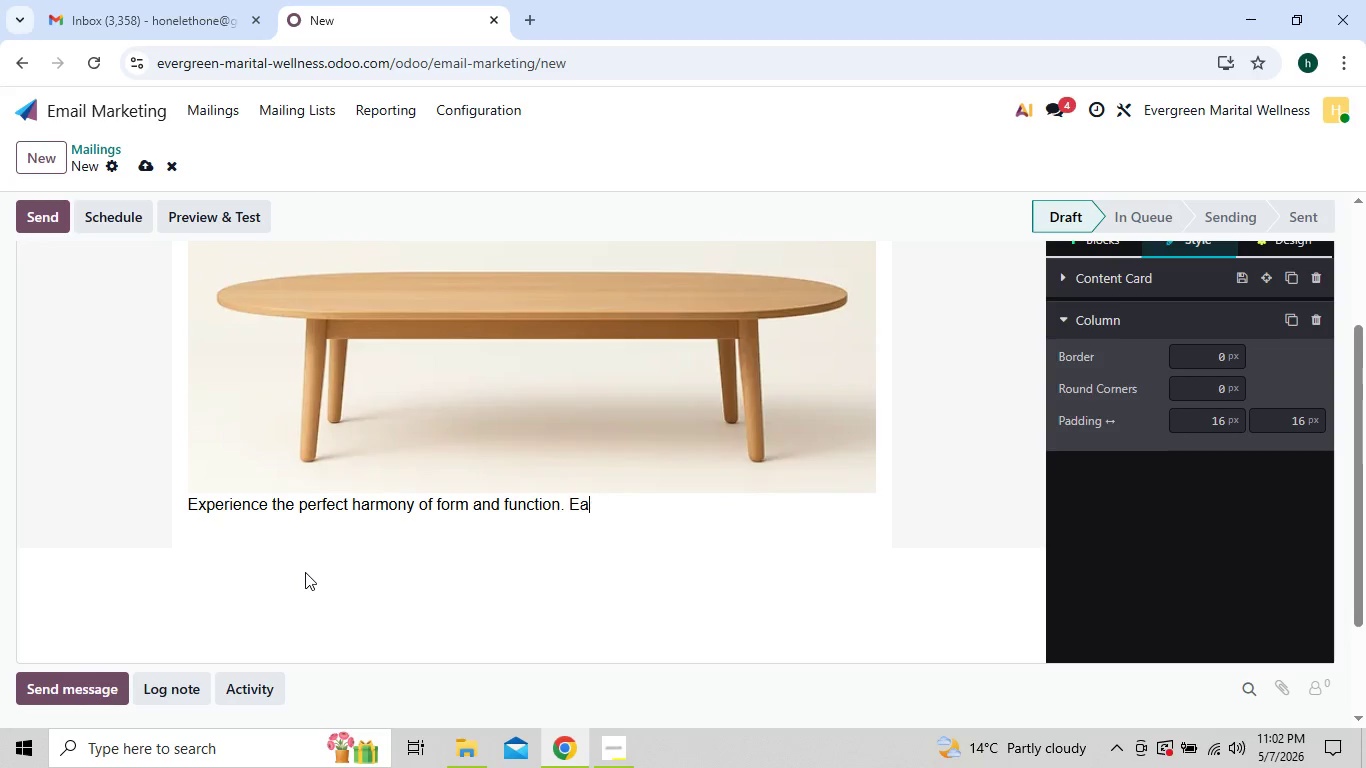 
key(Backspace)
 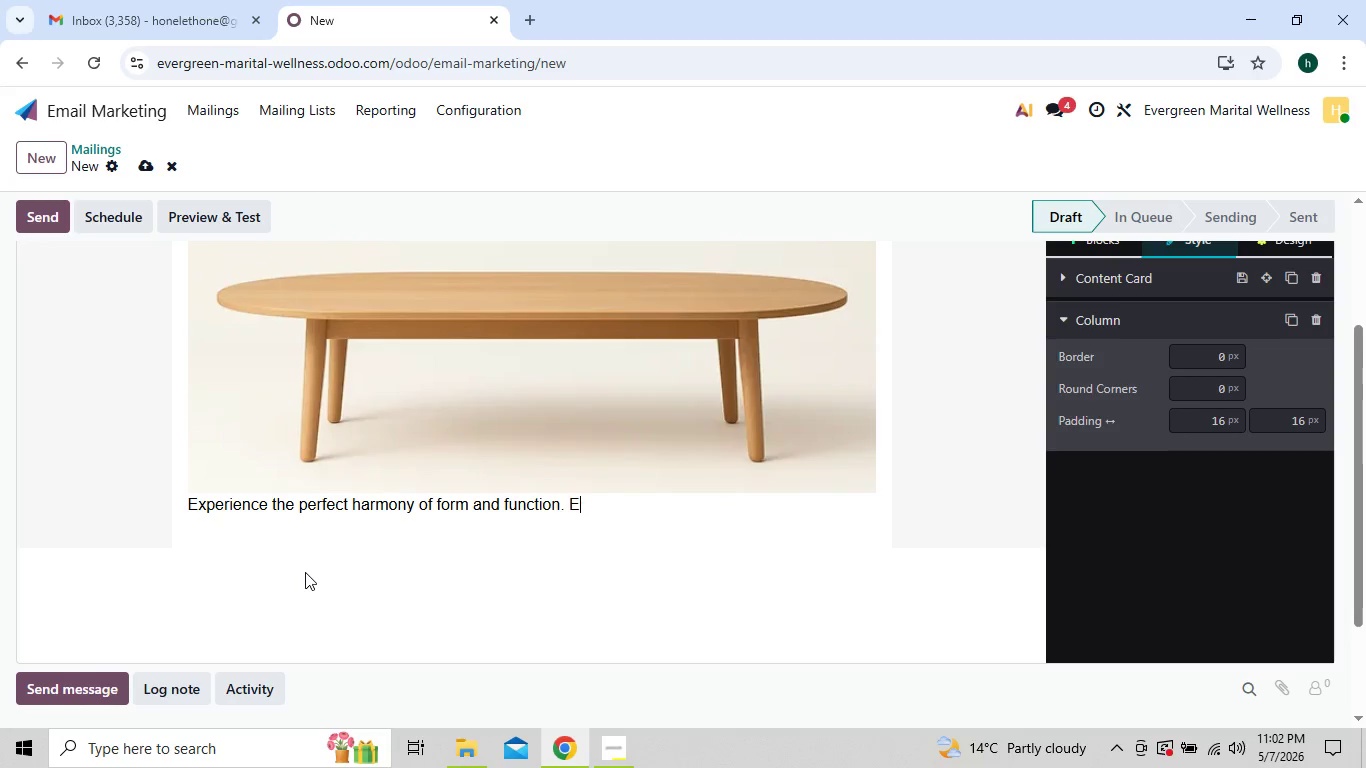 
key(Backspace)
 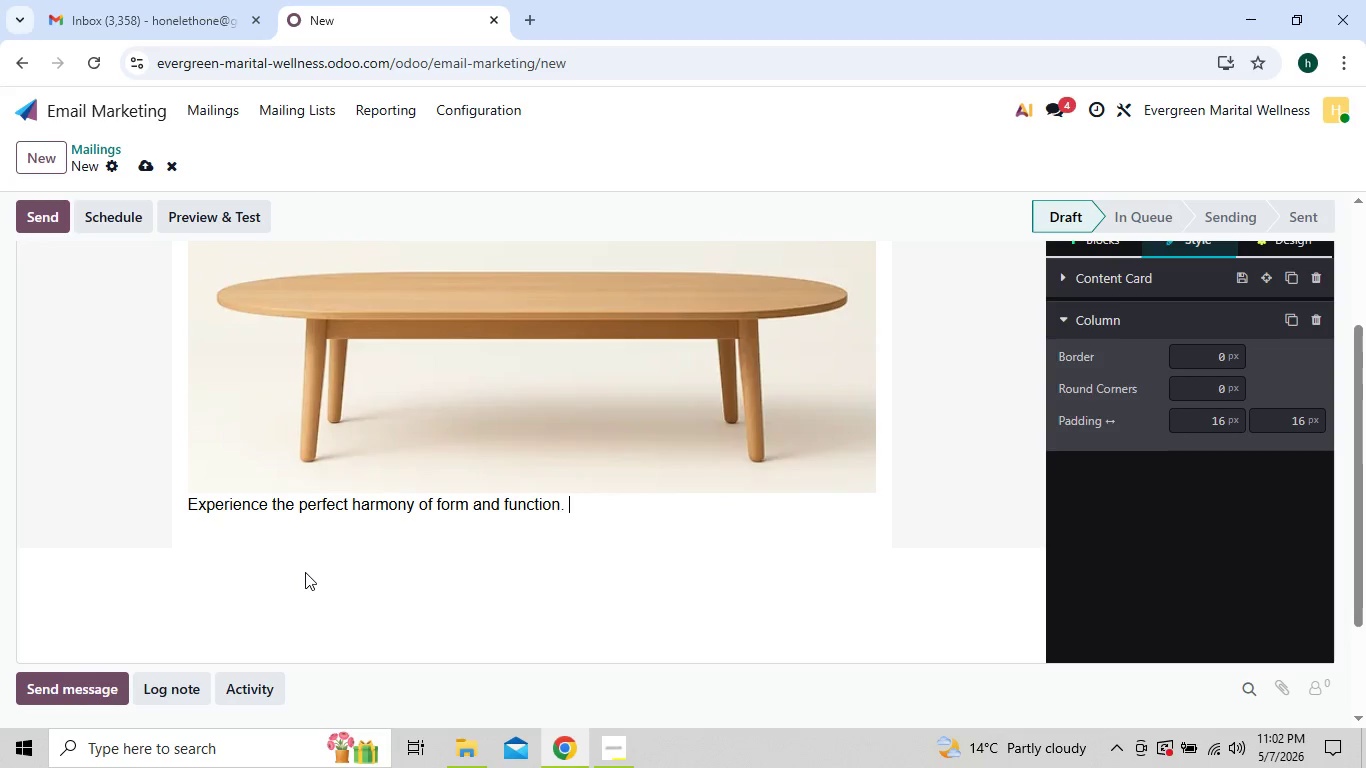 
key(Backspace)
 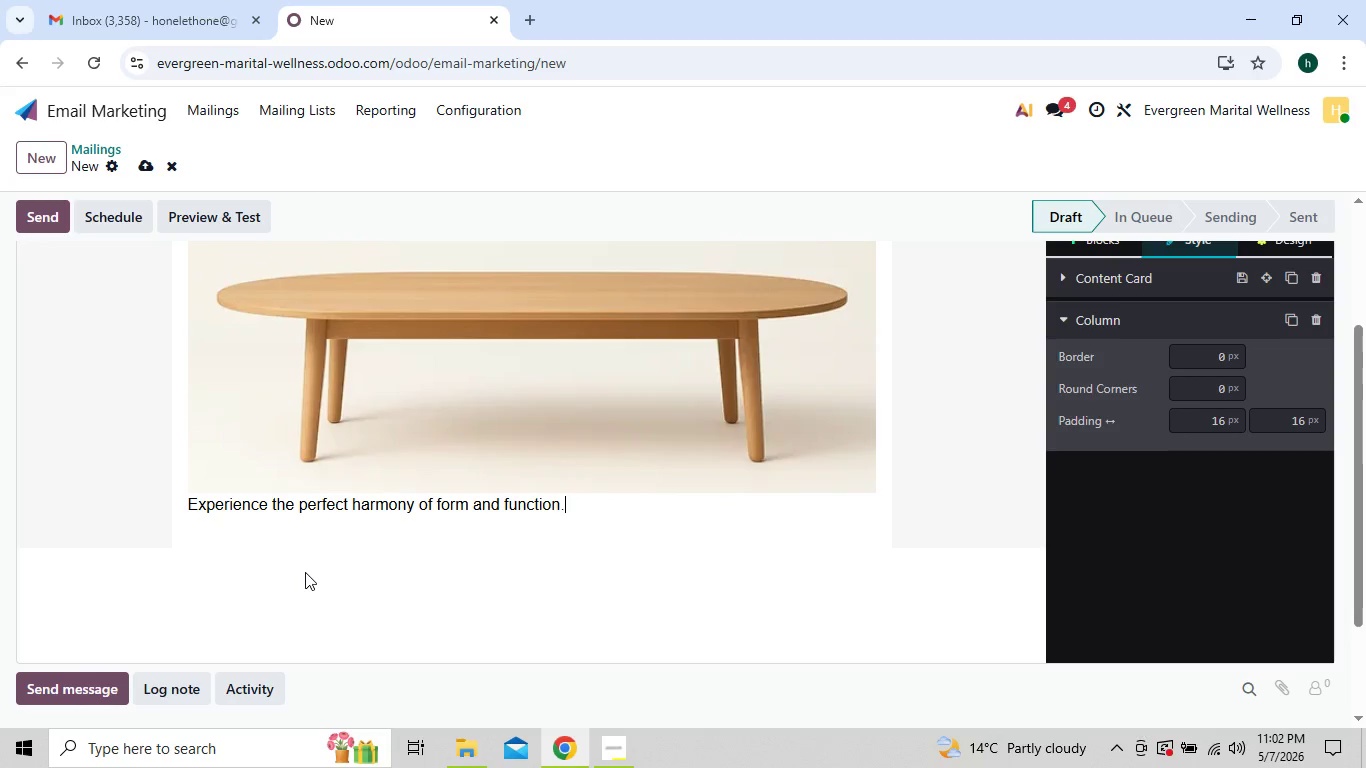 
key(Backspace)
 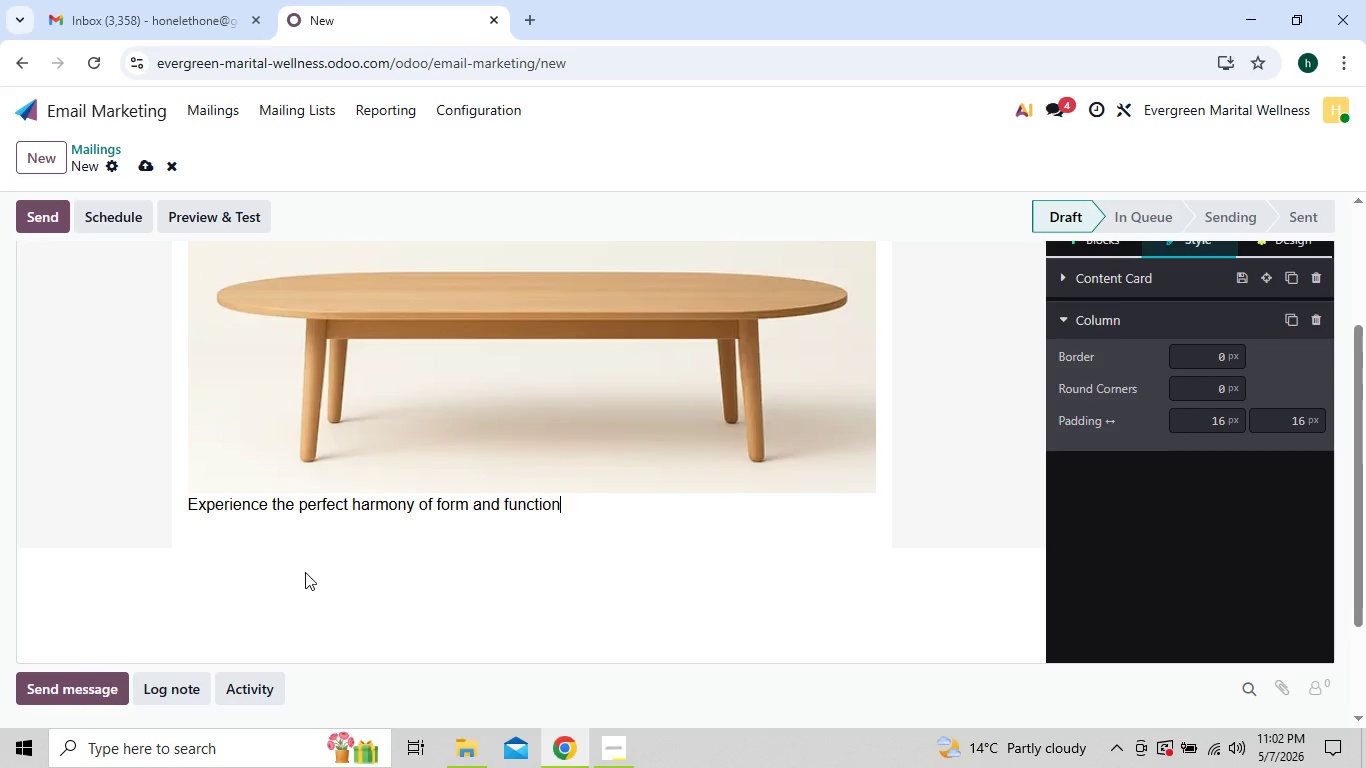 
key(Backspace)
 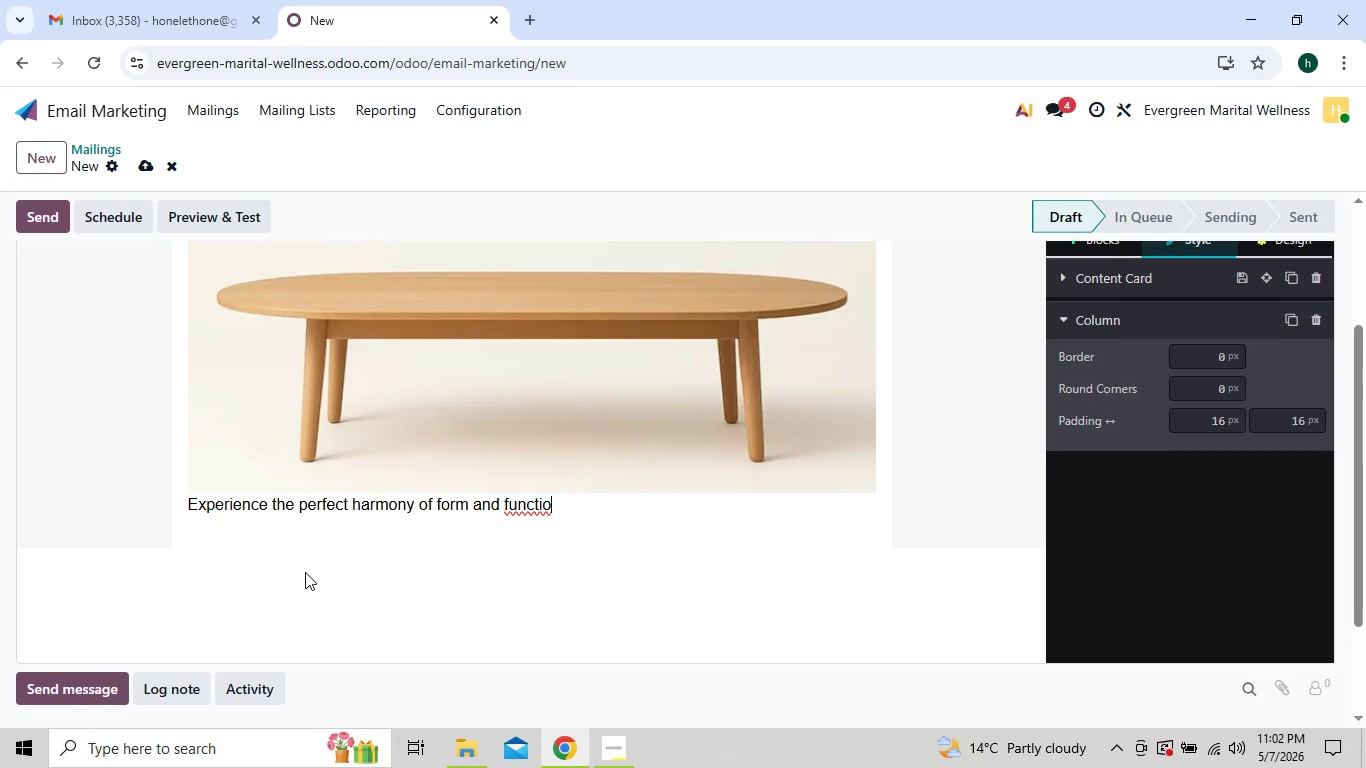 
key(Backspace)
 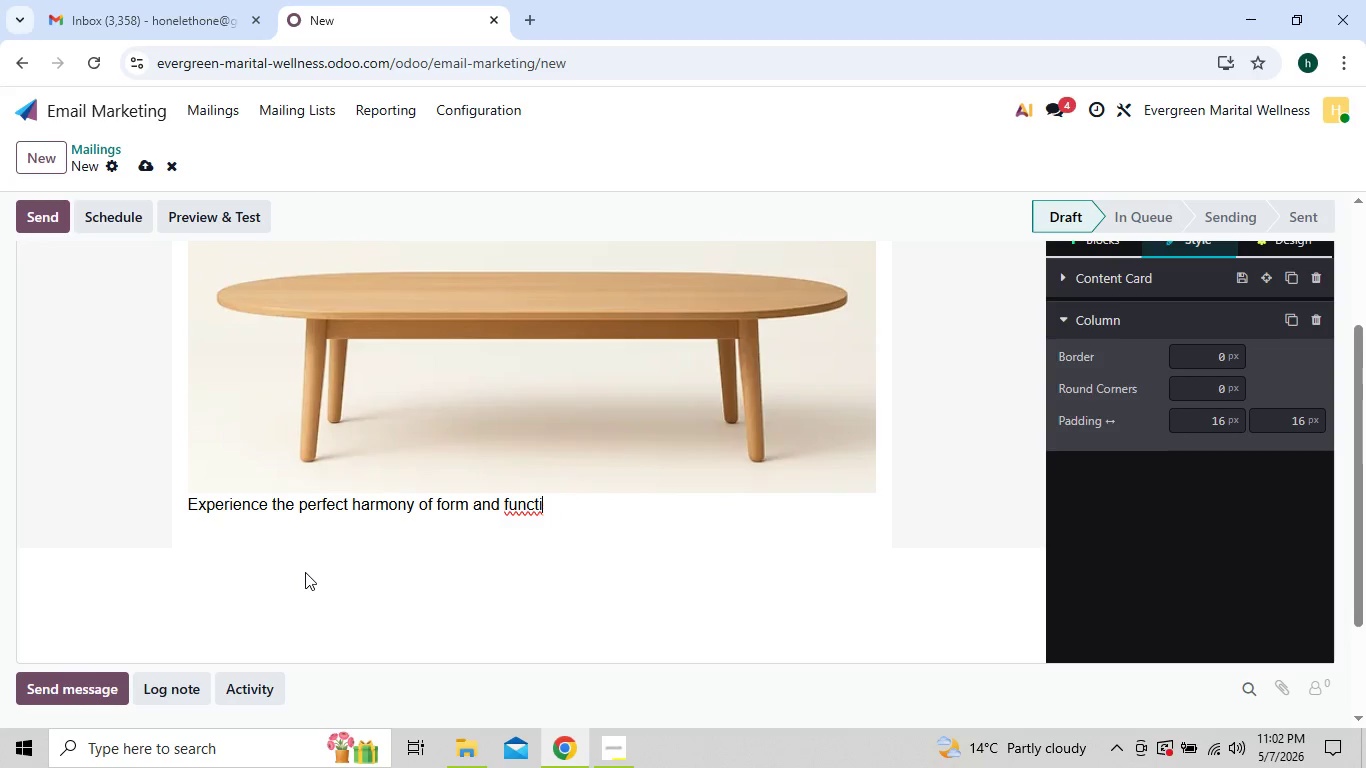 
key(Backspace)
 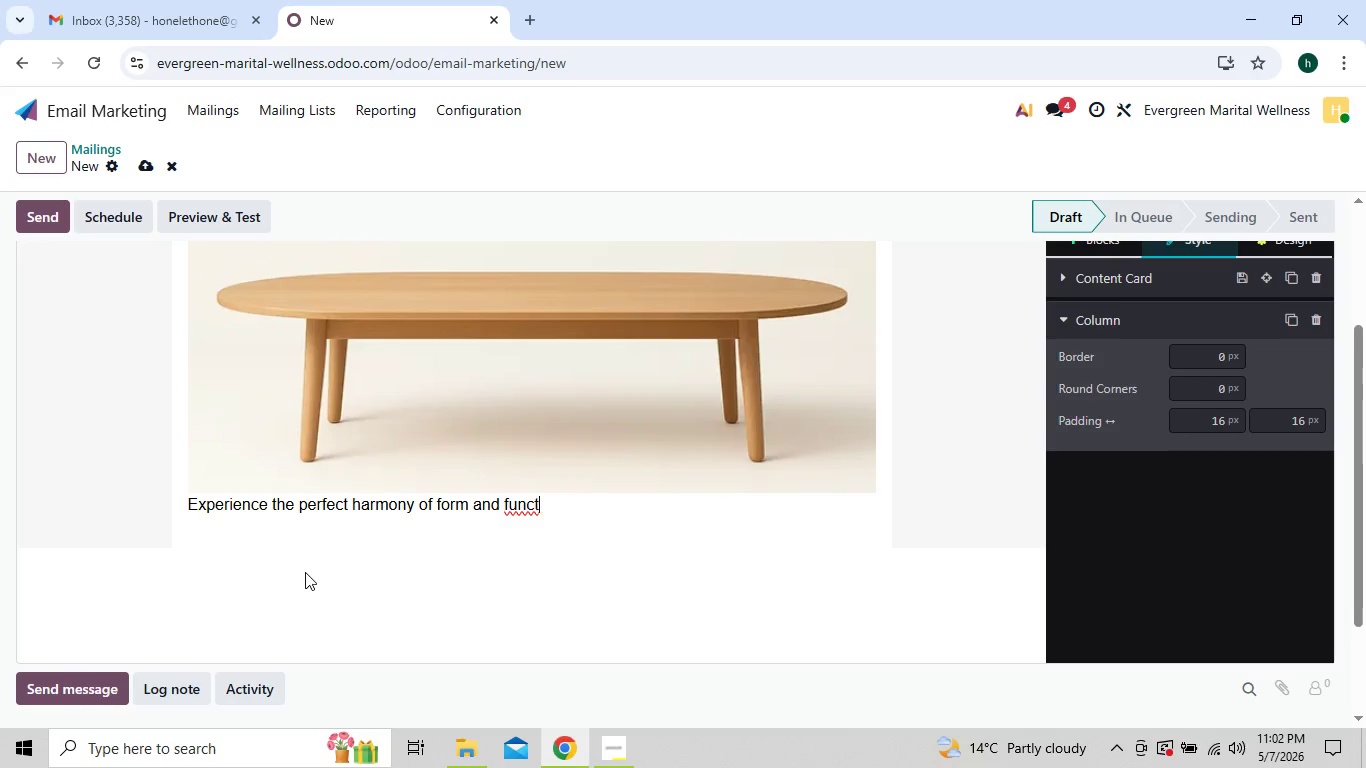 
key(Backspace)
 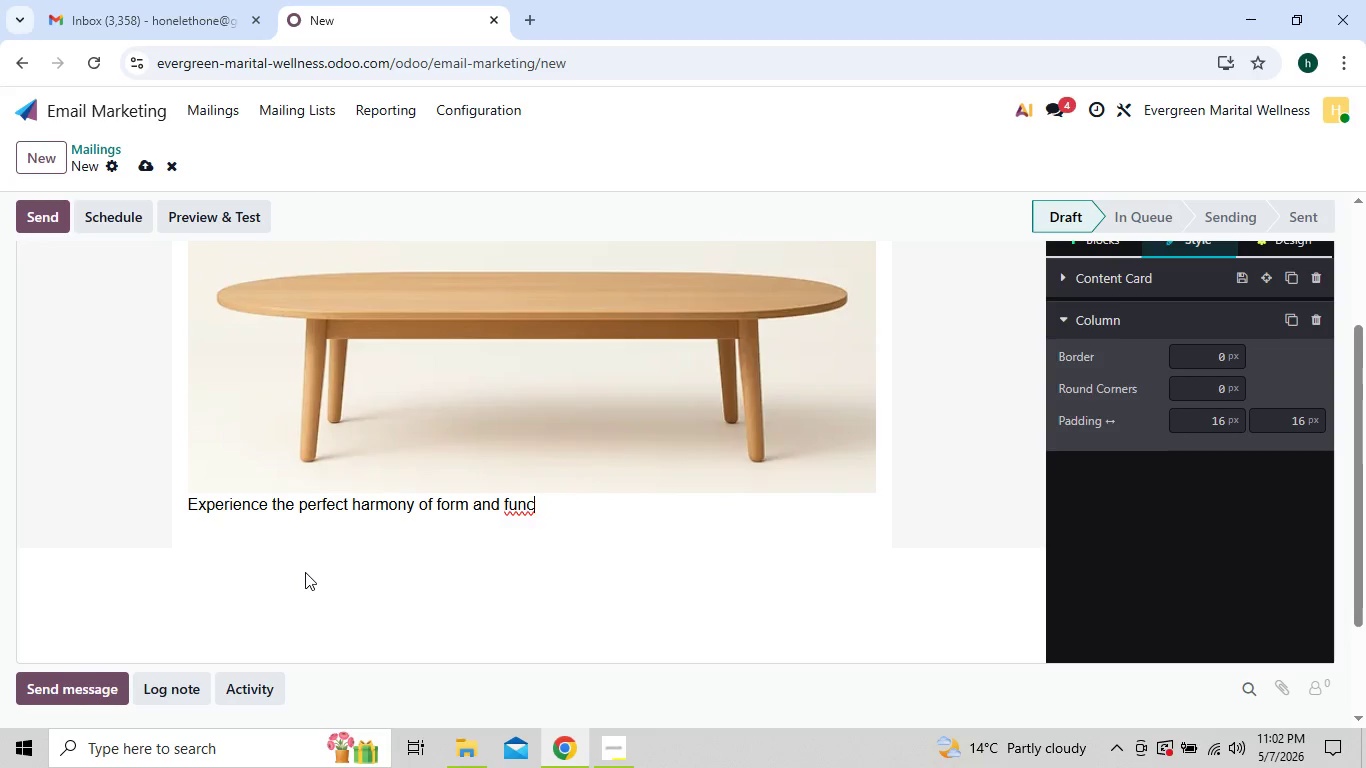 
key(Backspace)
 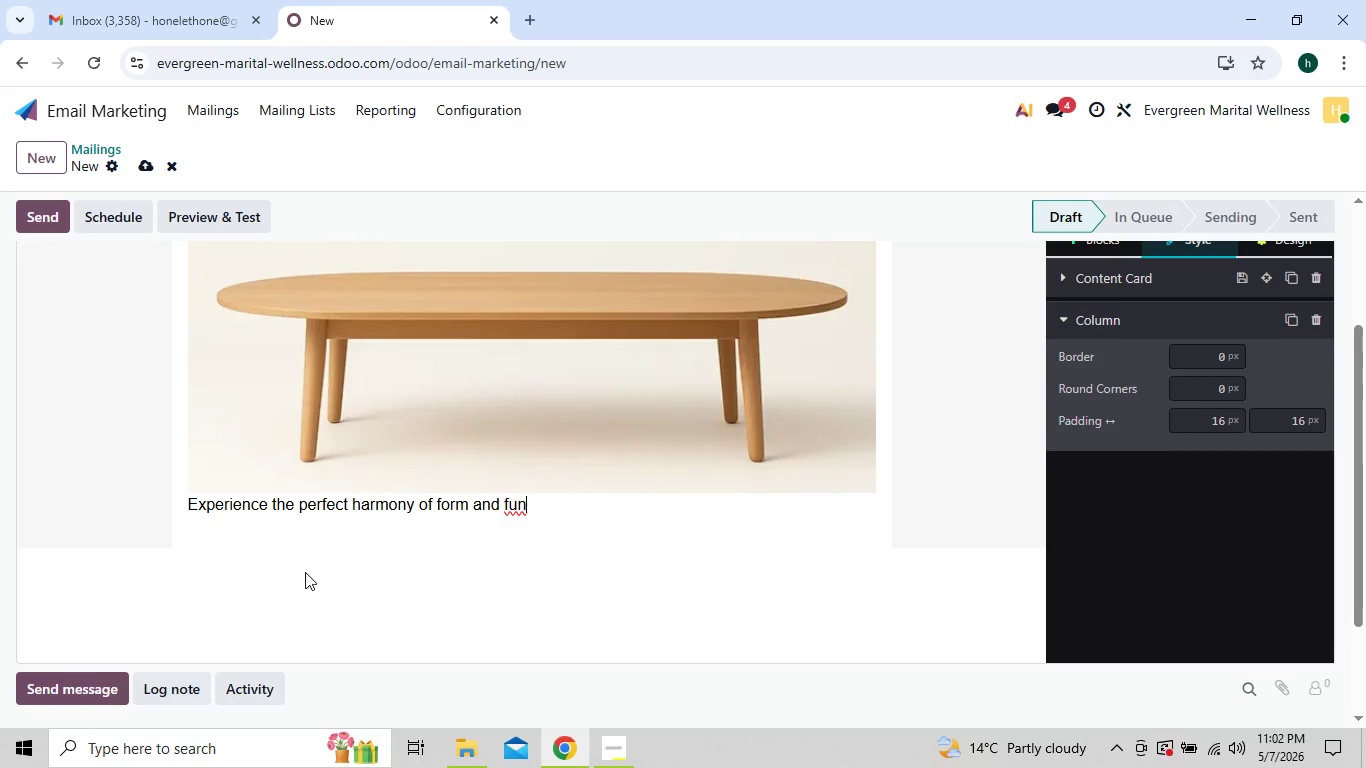 
key(Backspace)
 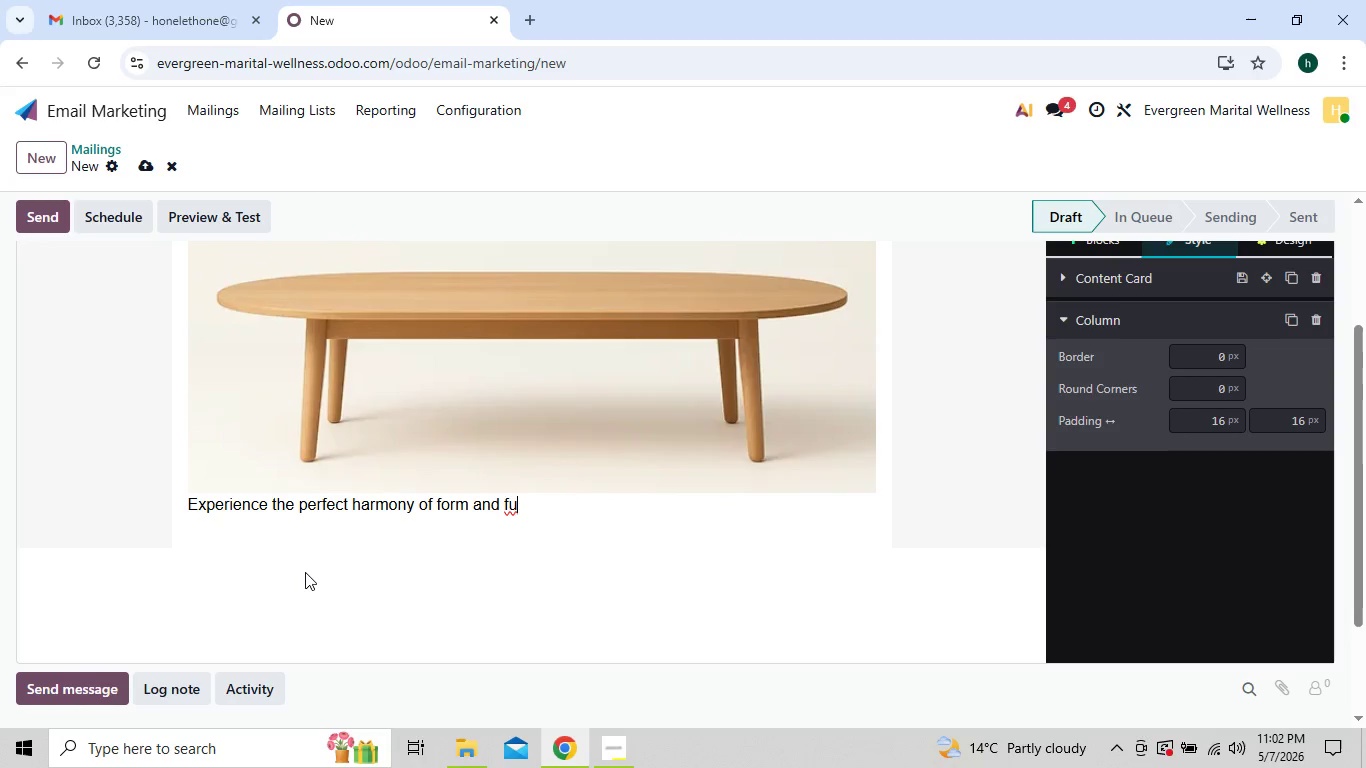 
key(Backspace)
 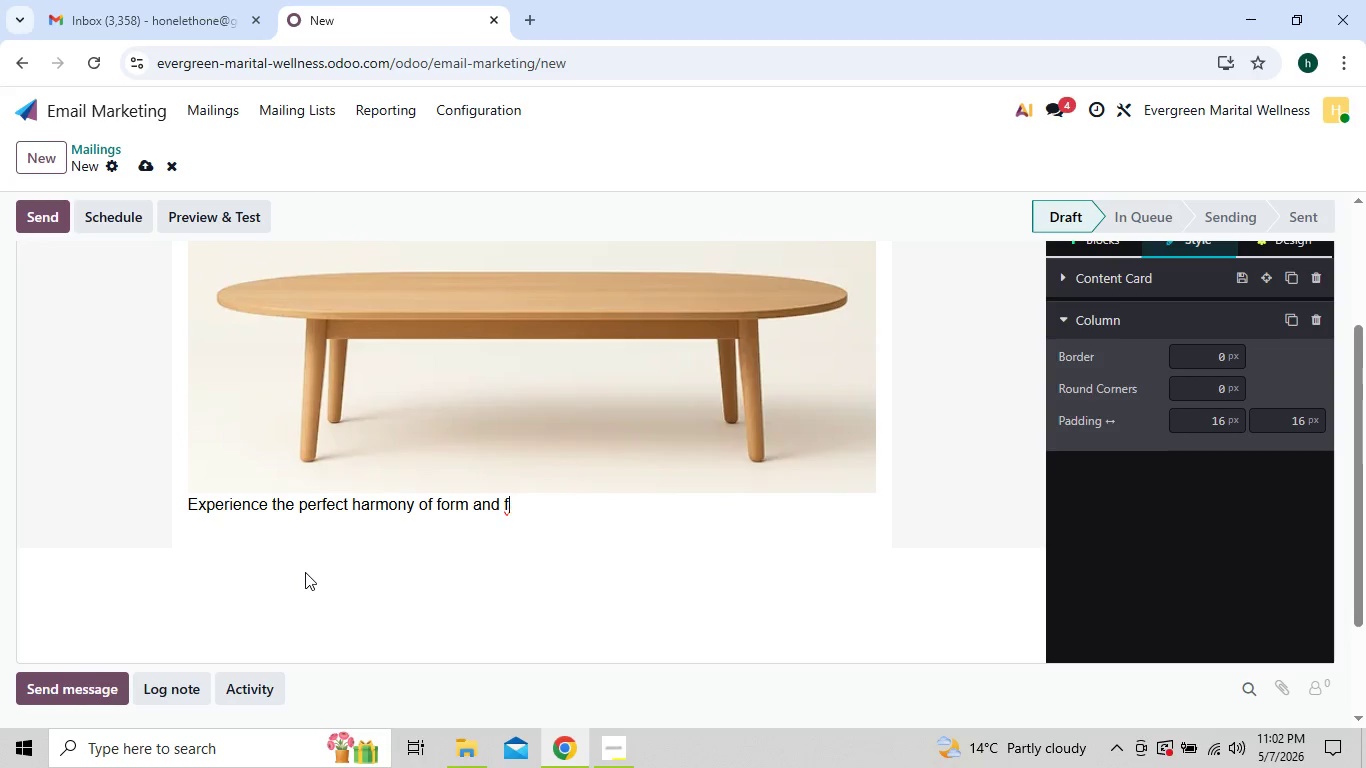 
key(Backspace)
 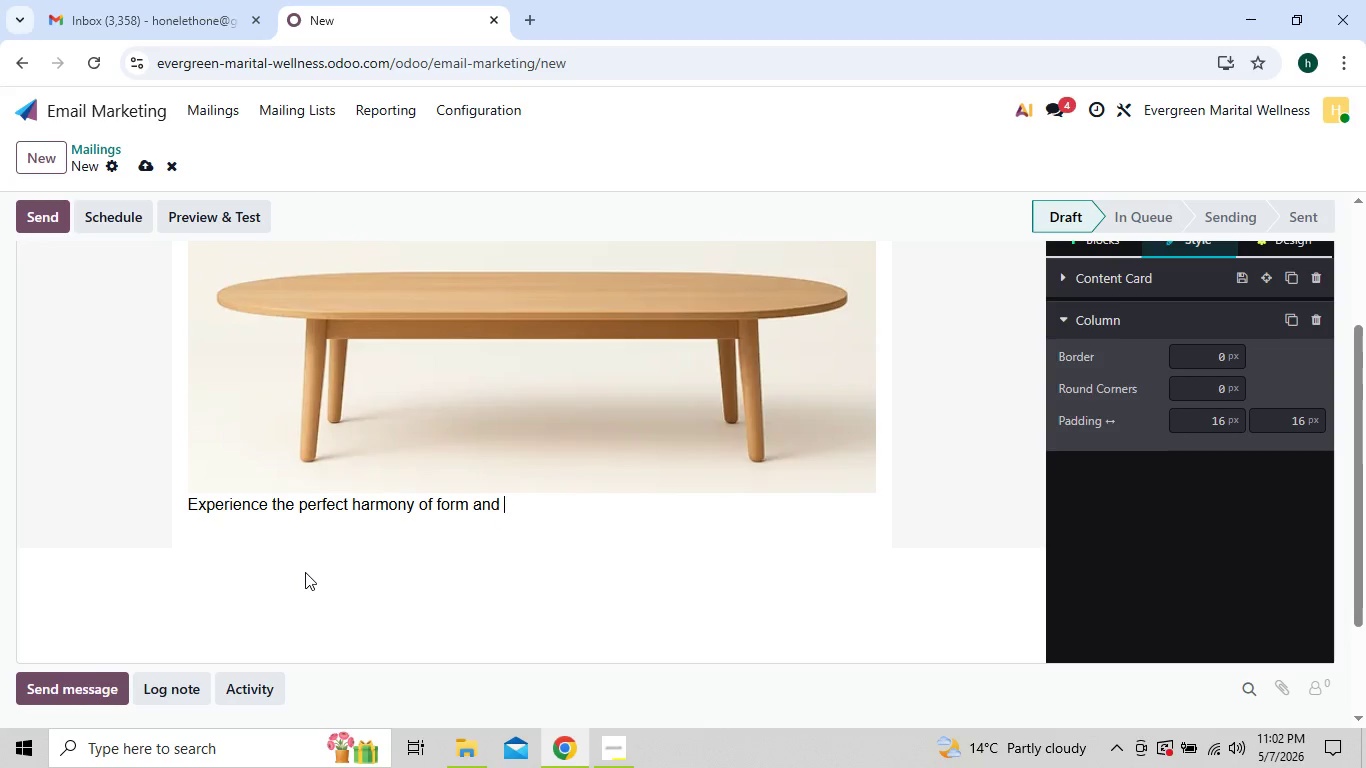 
key(Backspace)
 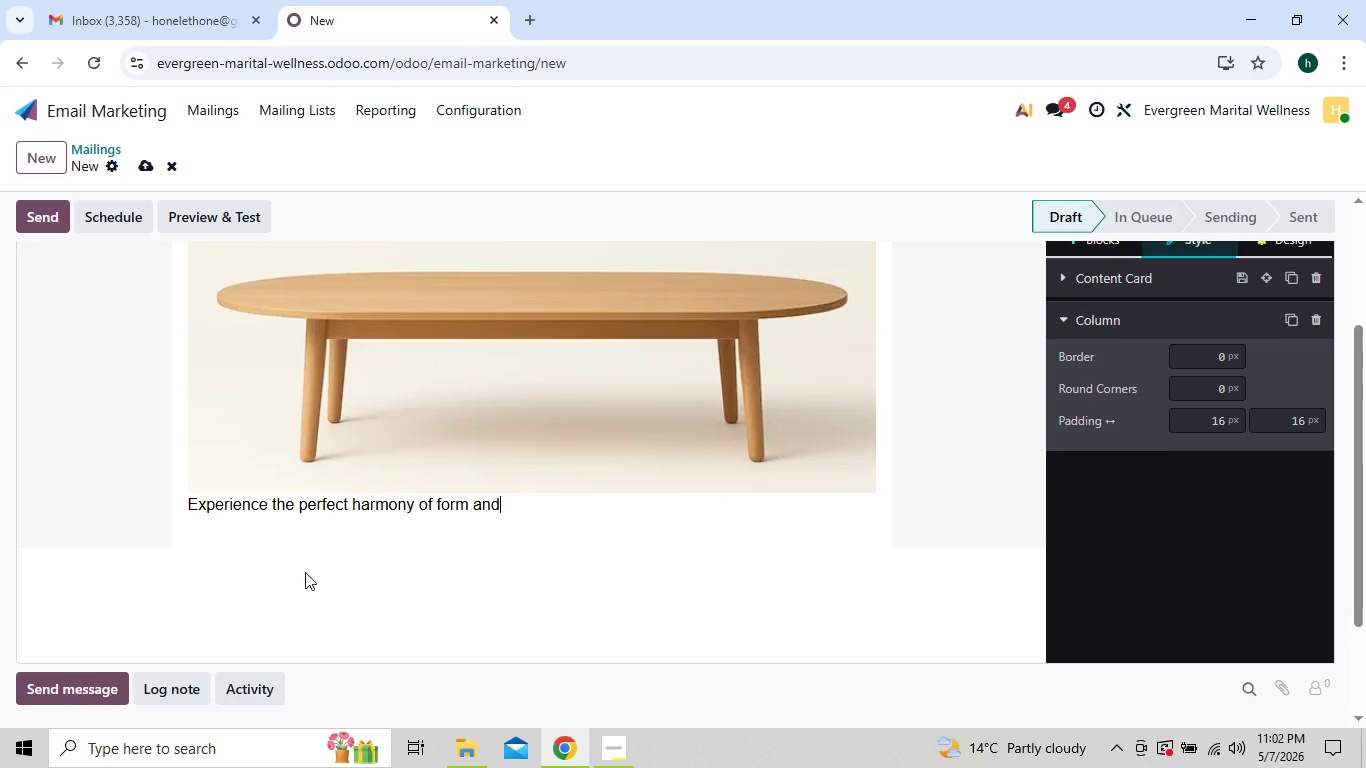 
key(Backspace)
 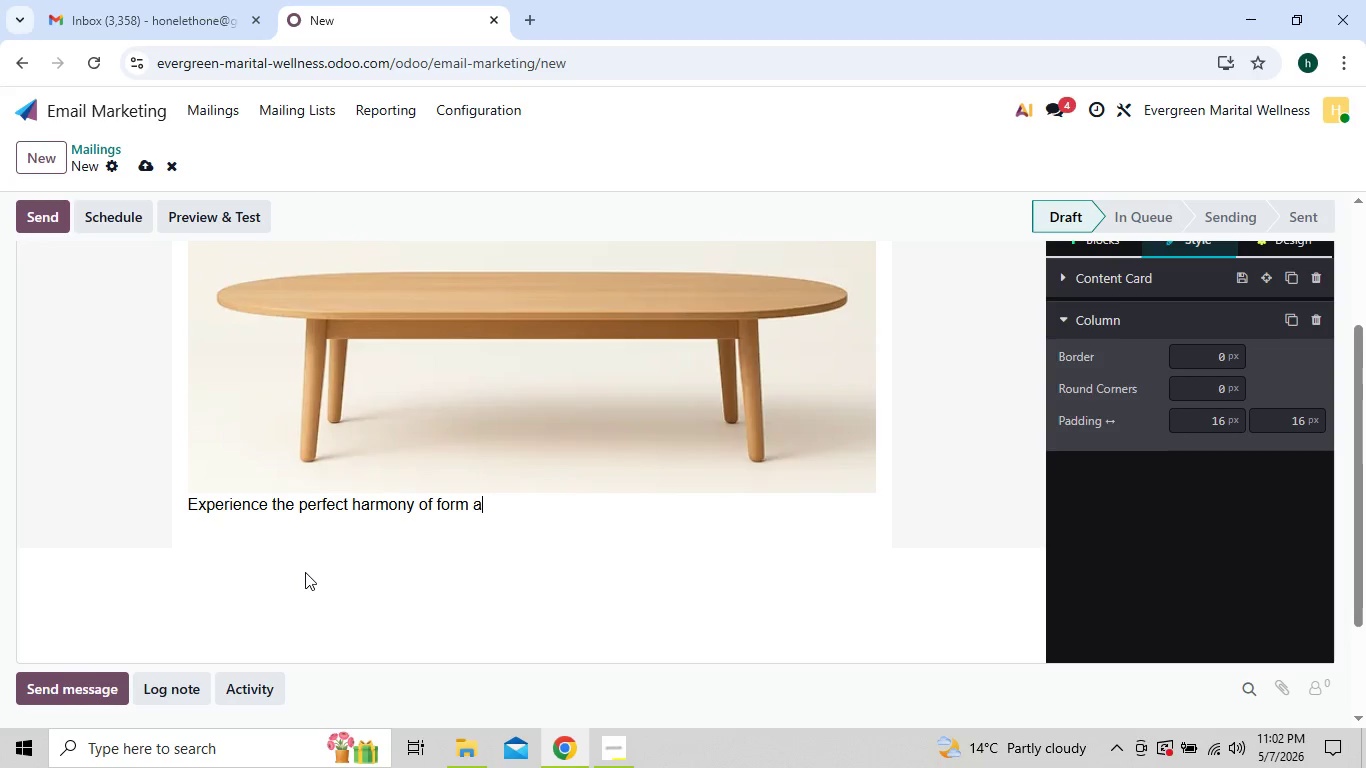 
key(Backspace)
 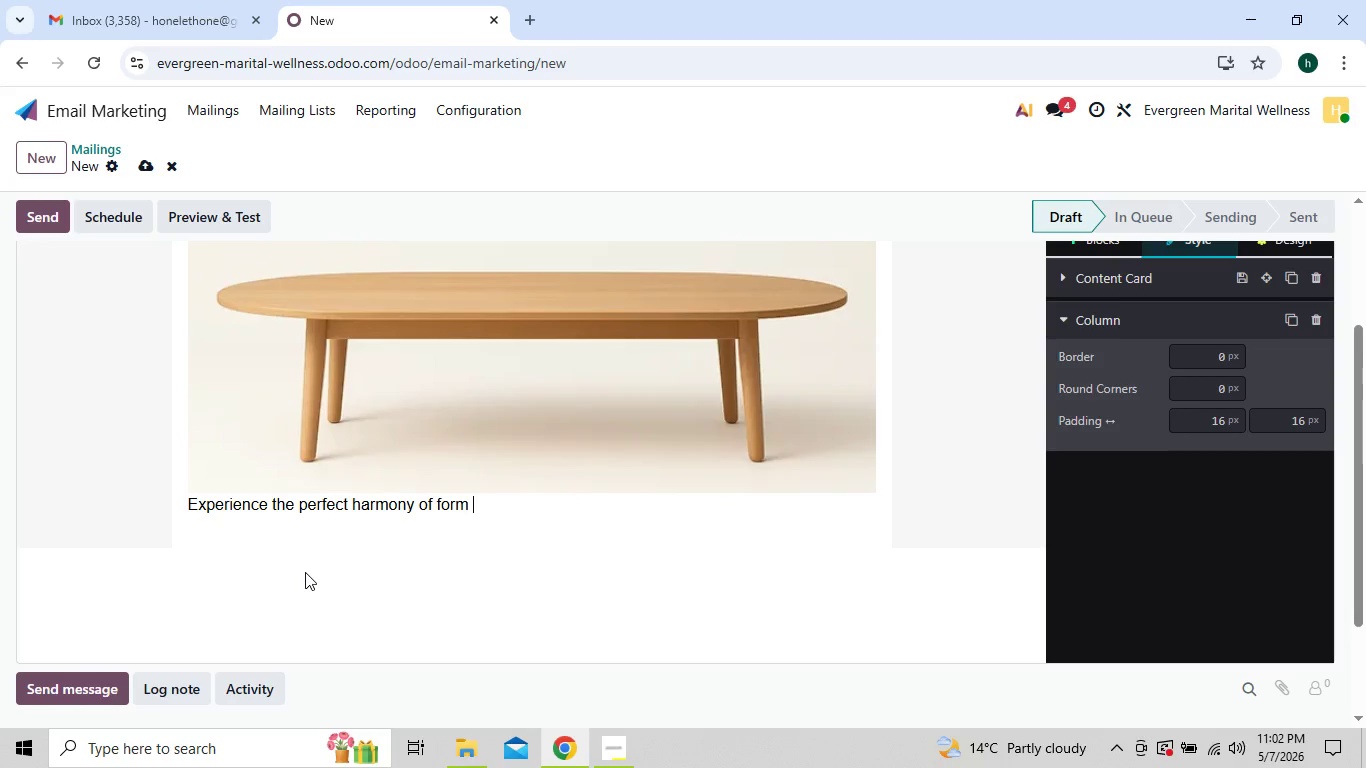 
key(Backspace)
 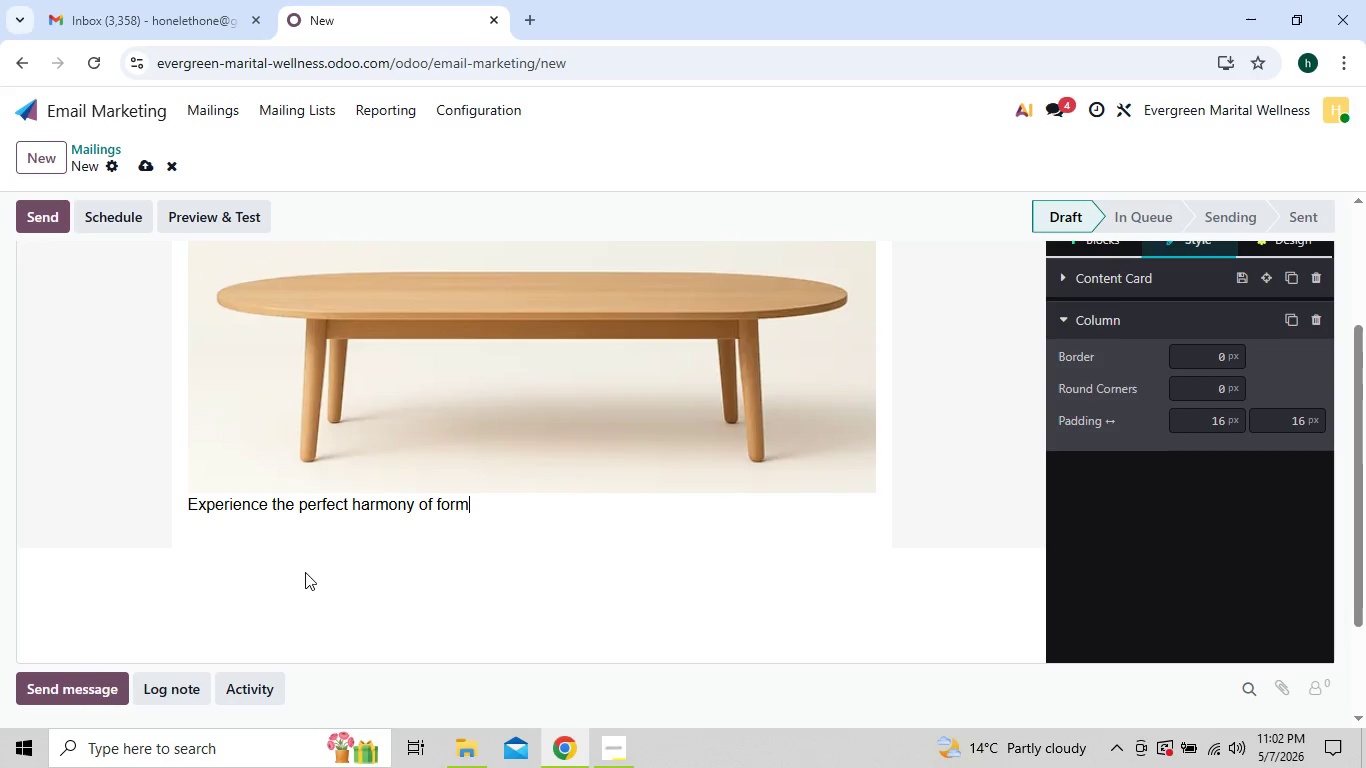 
key(Backspace)
 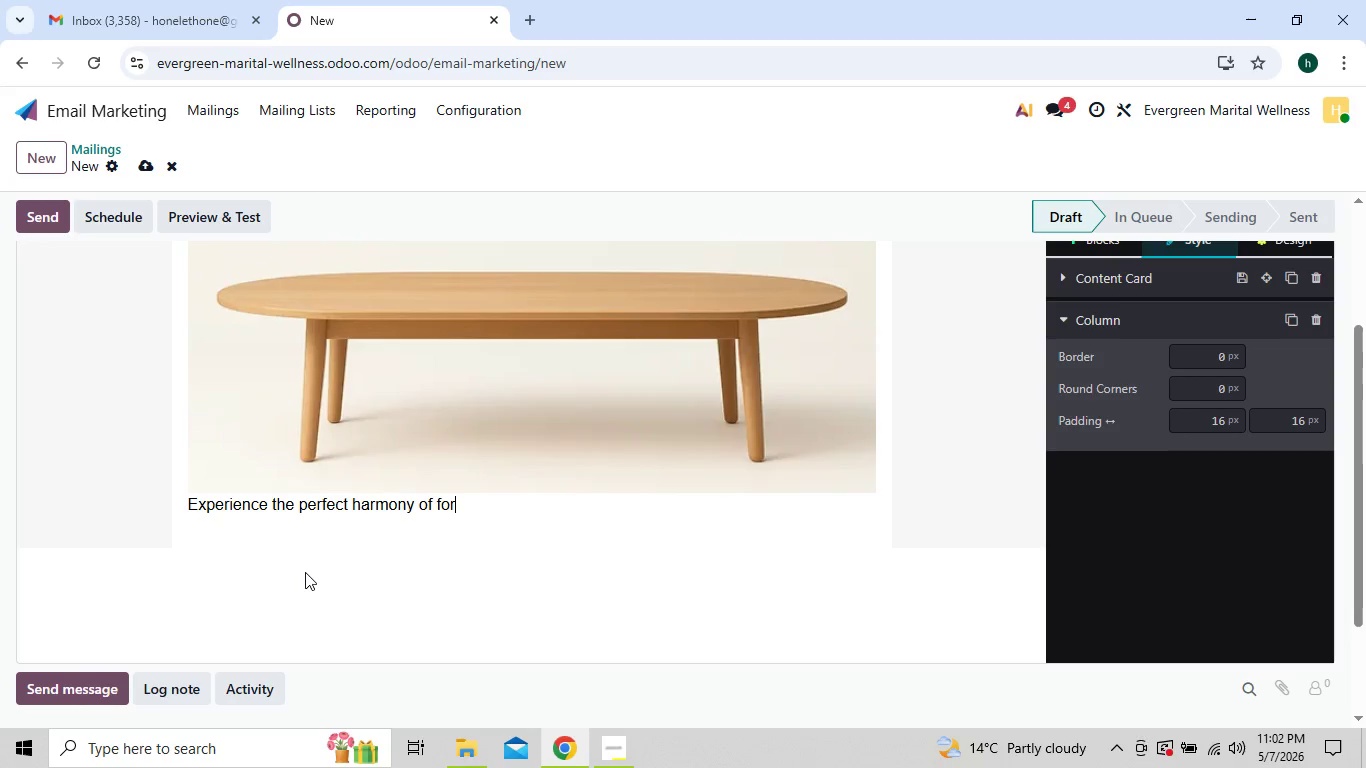 
key(Backspace)
 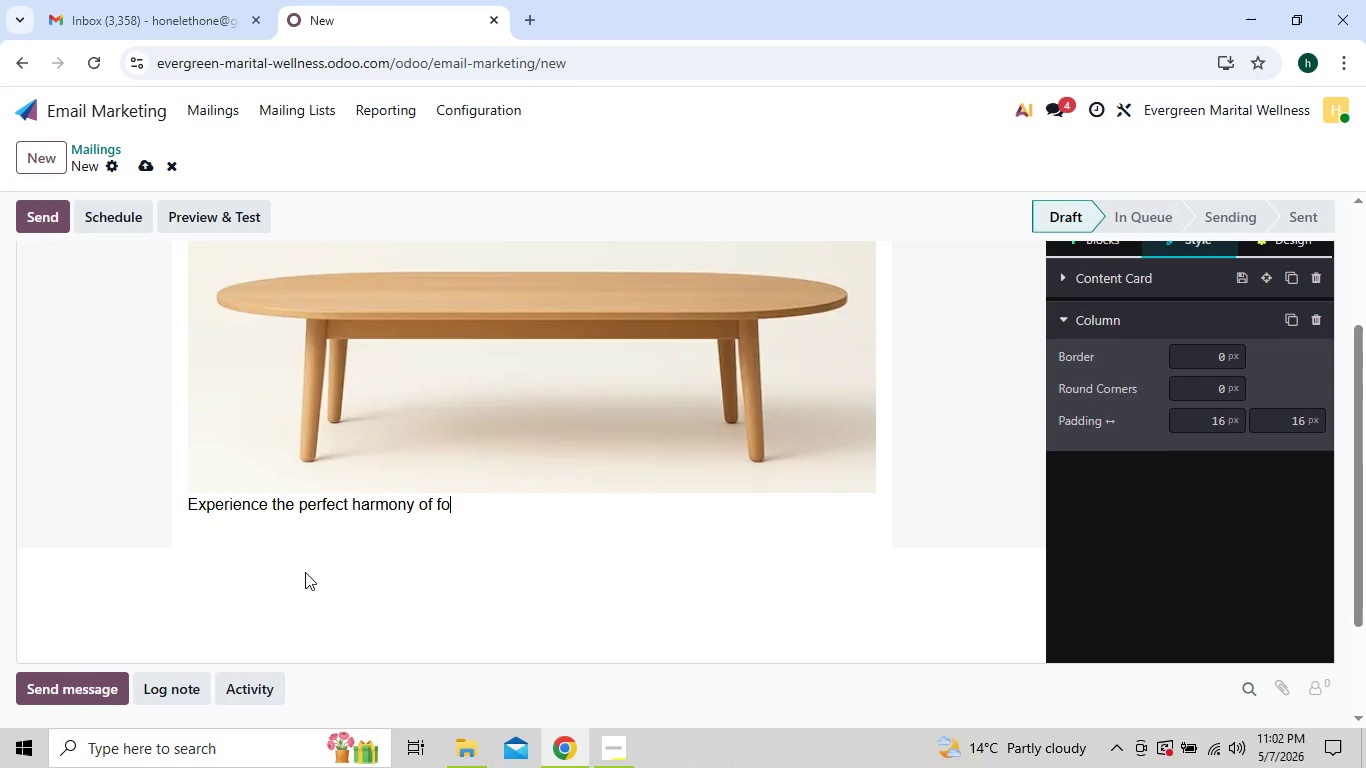 
key(Backspace)
 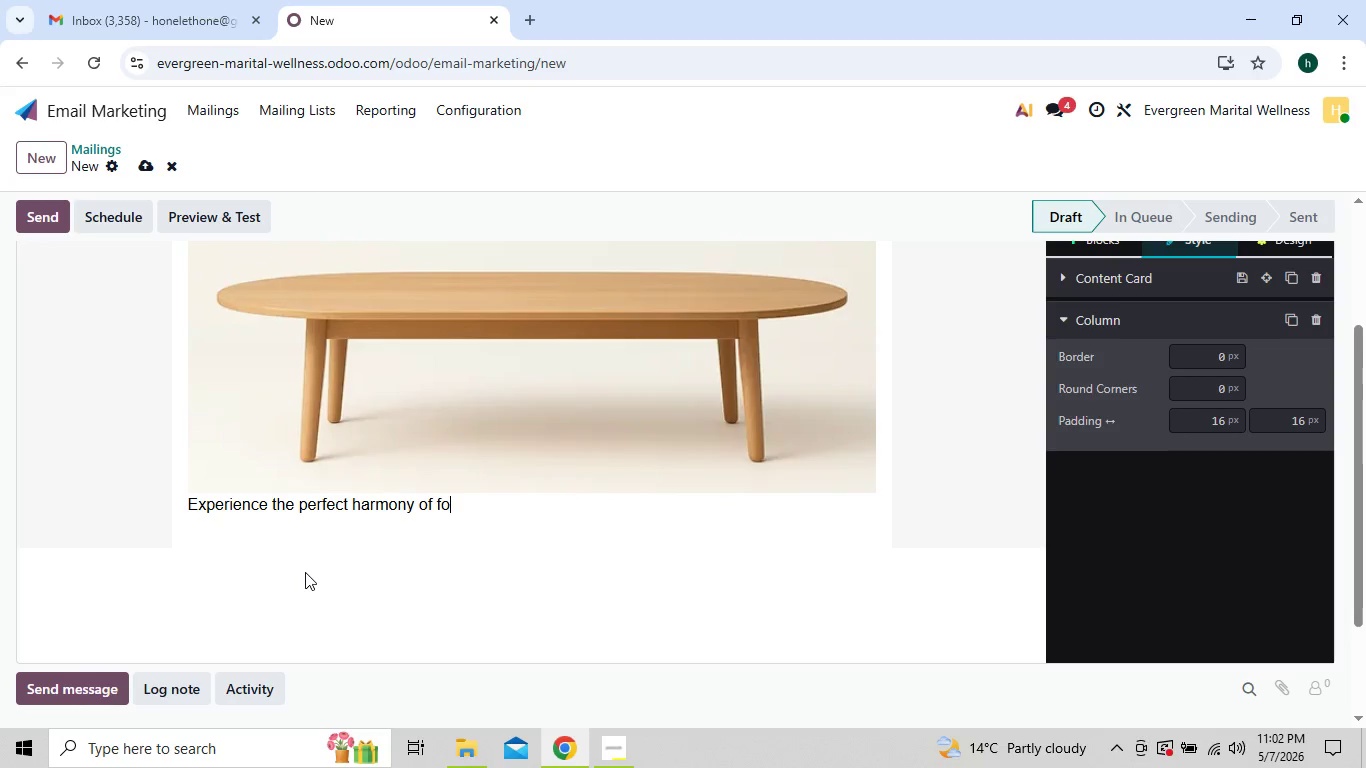 
key(Backspace)
 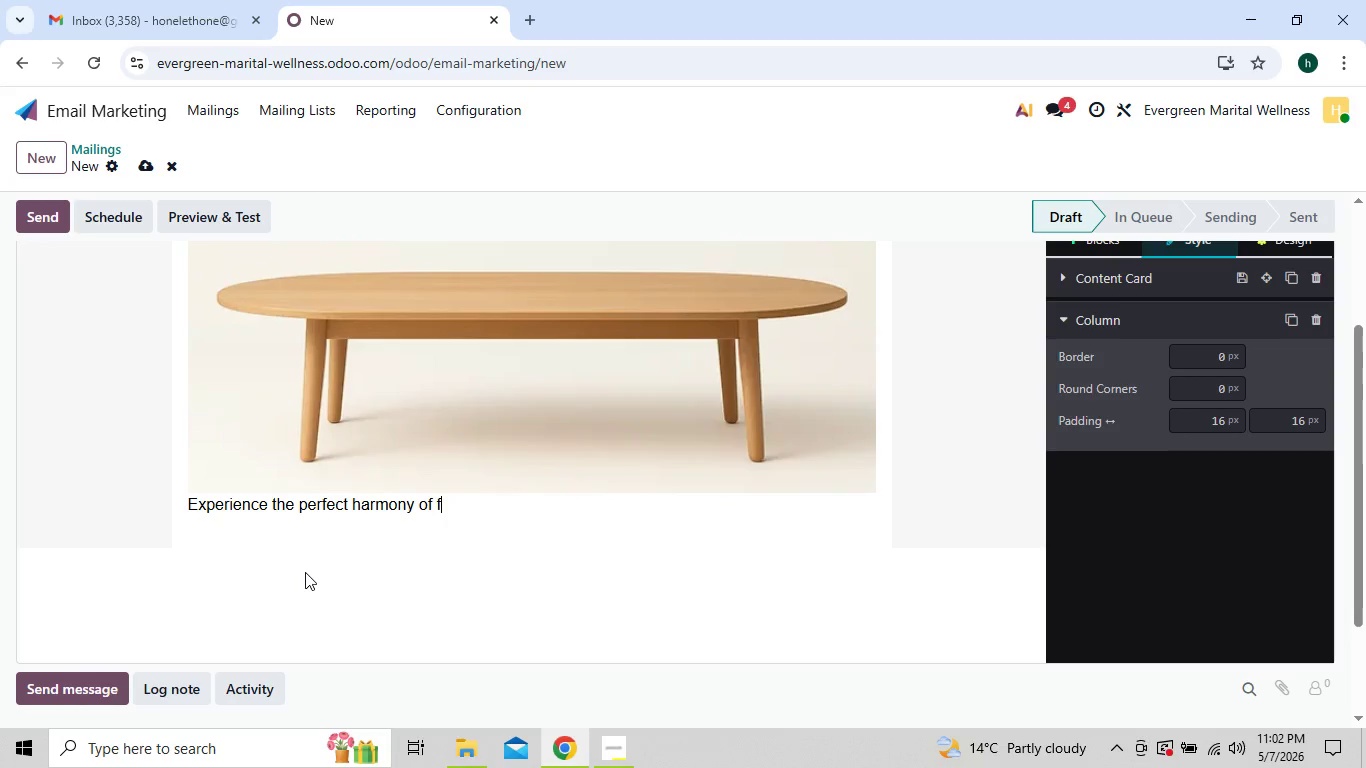 
key(Backspace)
 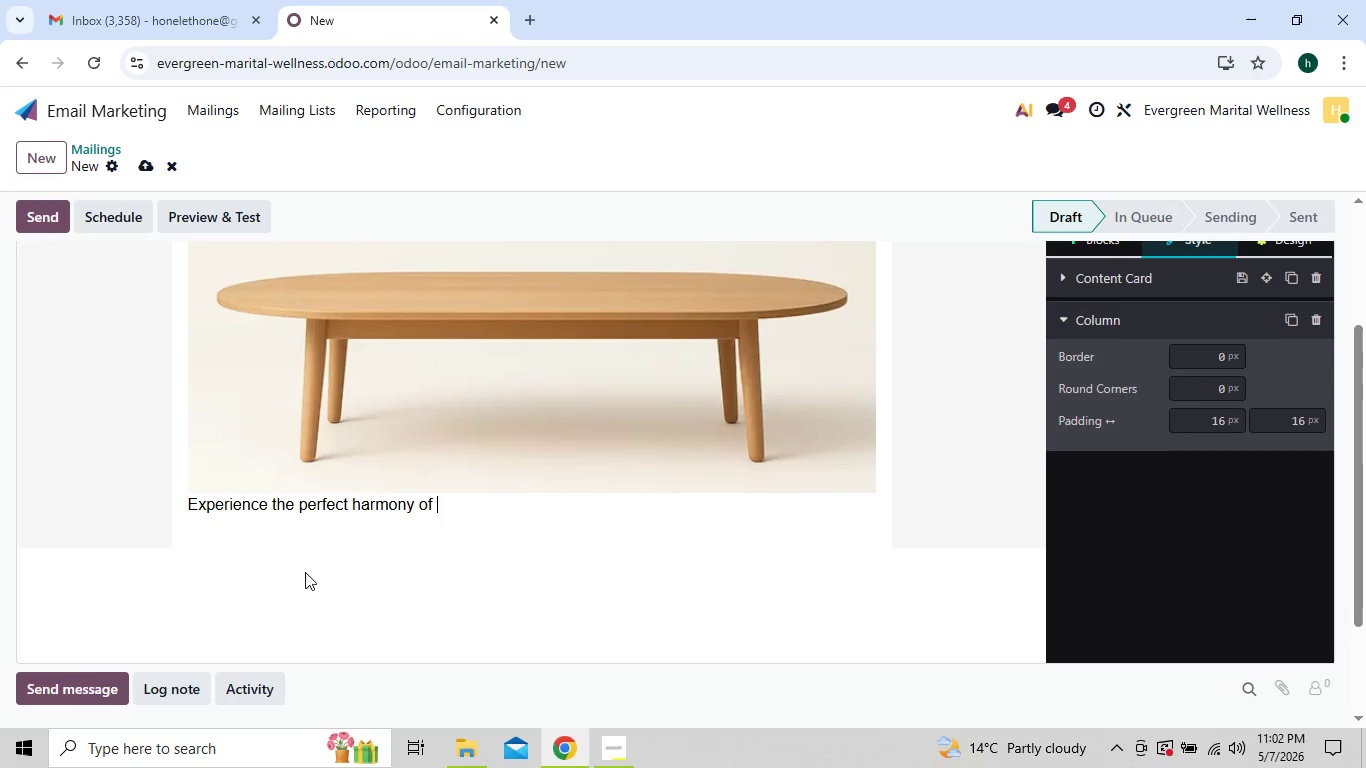 
key(Backspace)
 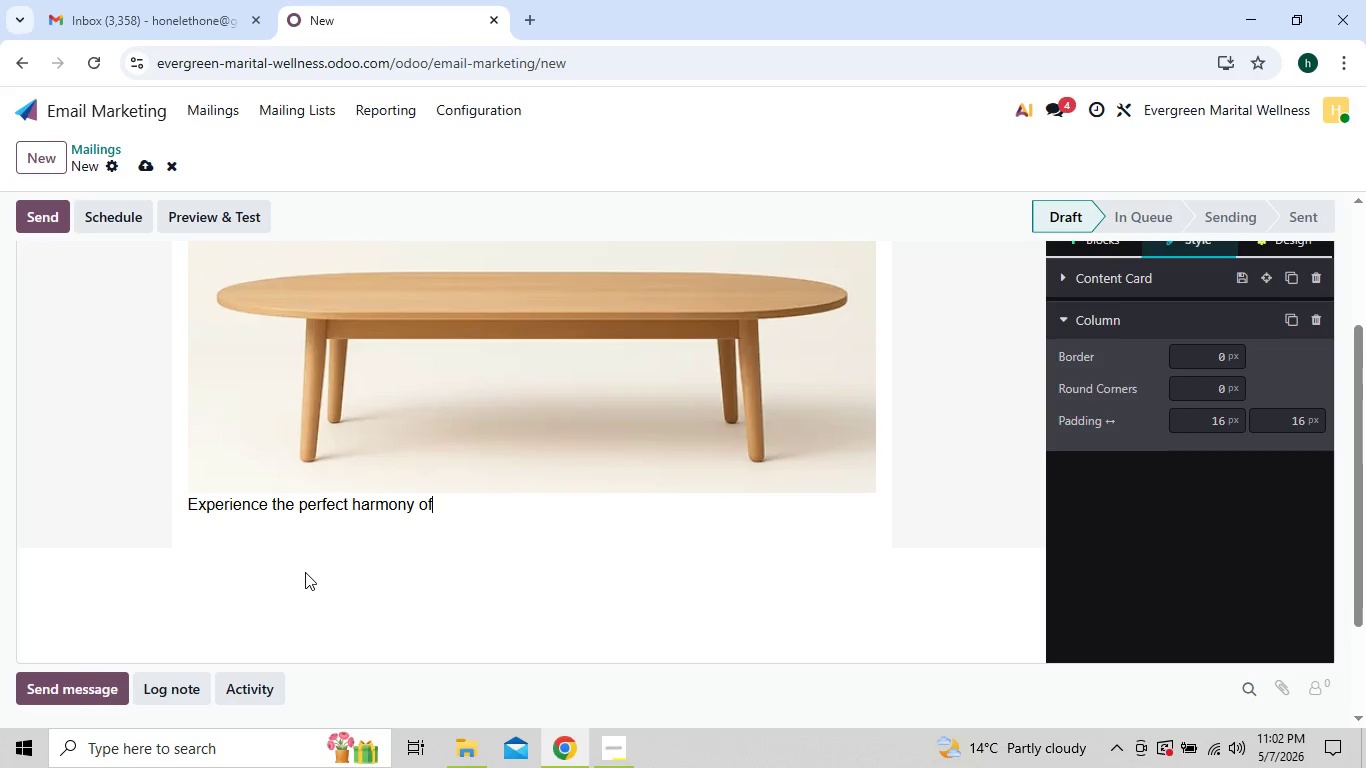 
key(Backspace)
 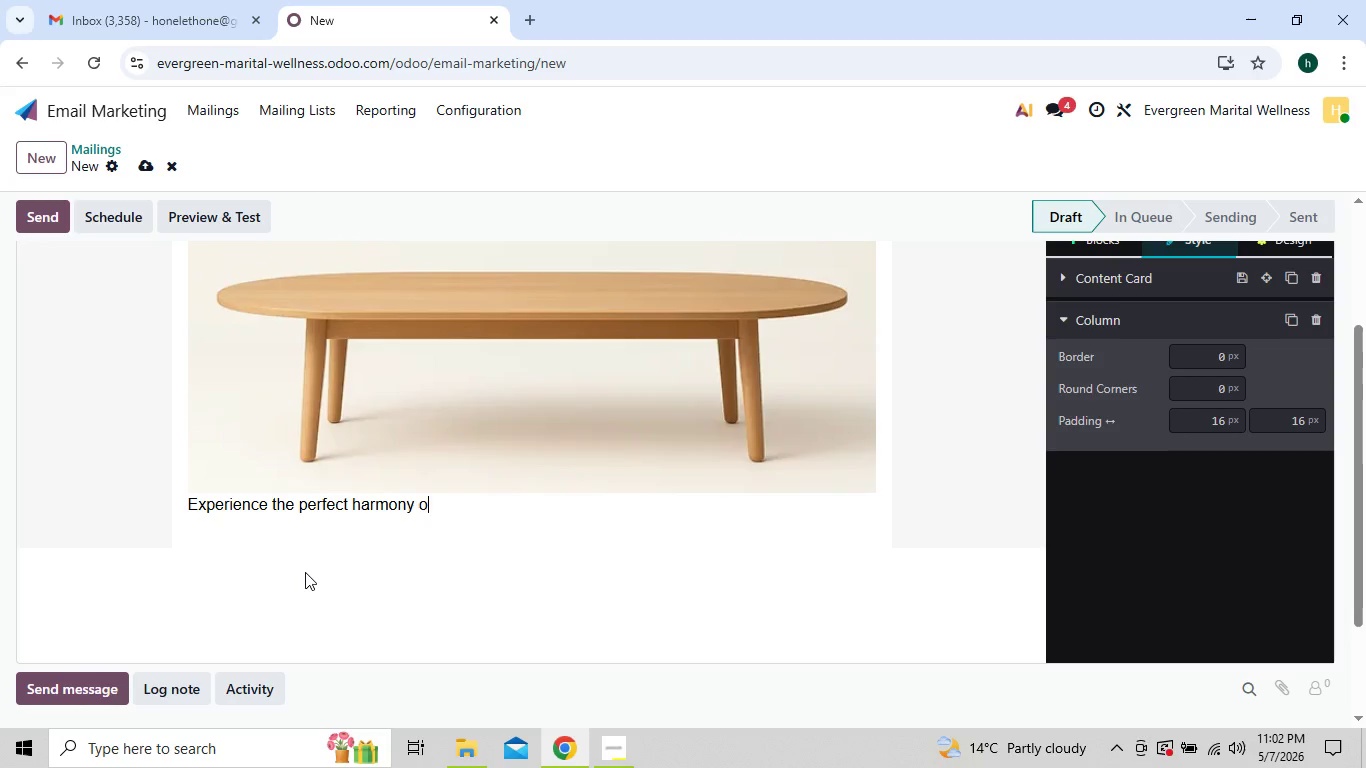 
key(Backspace)
 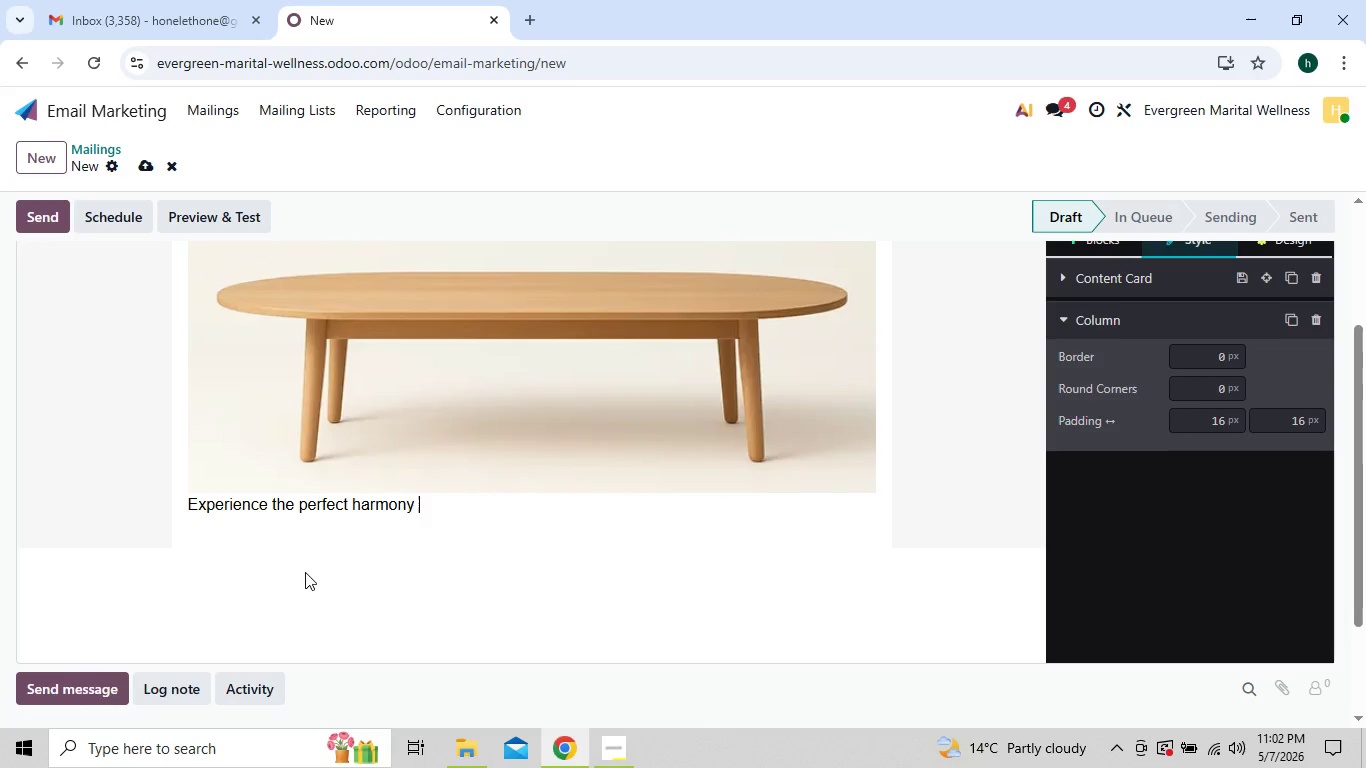 
key(Backspace)
 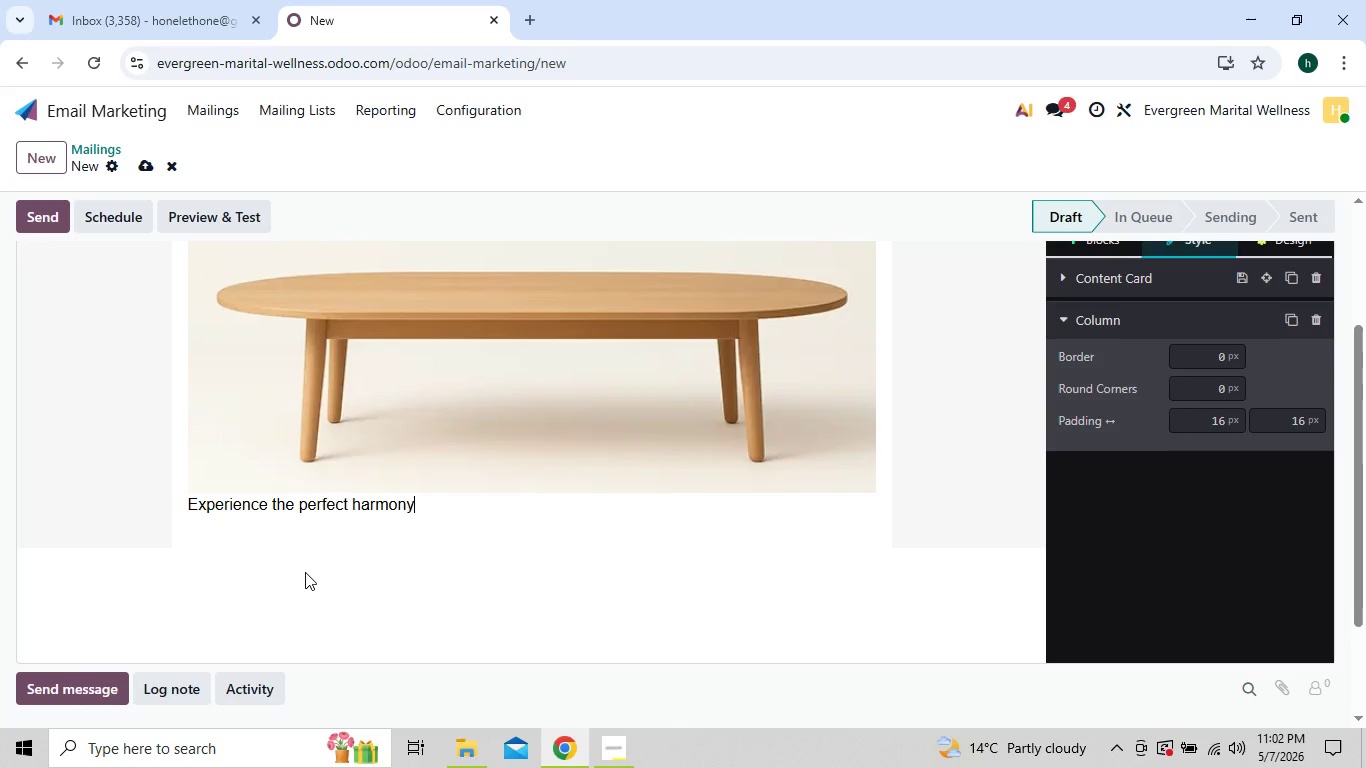 
key(Backspace)
 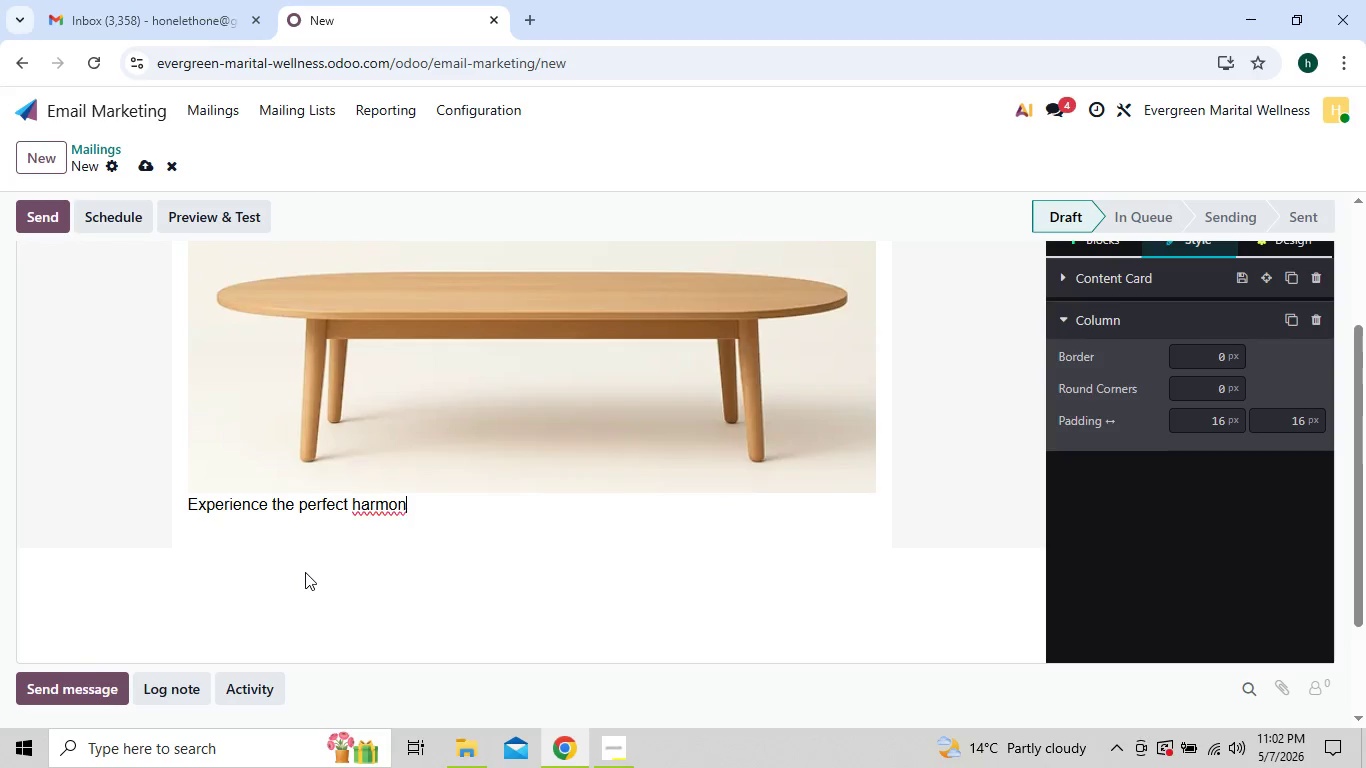 
key(Backspace)
 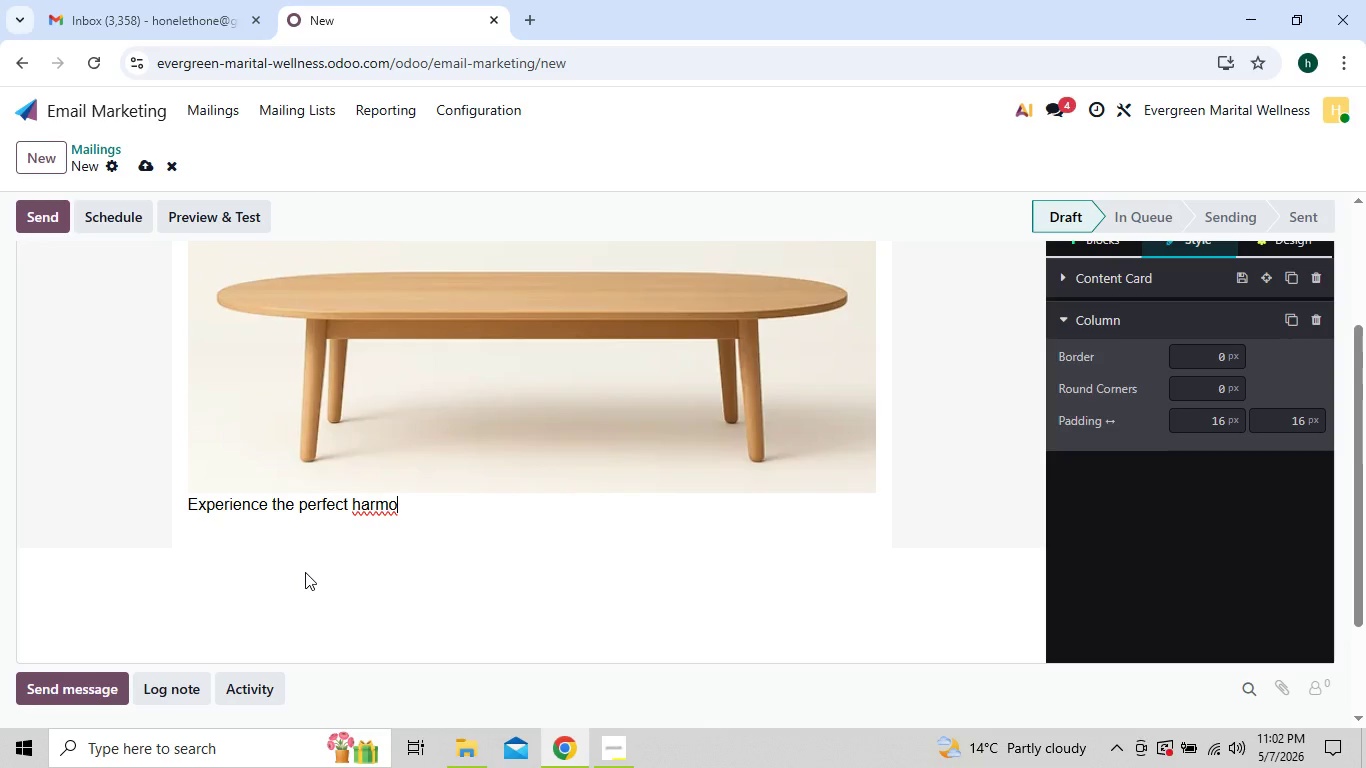 
key(Backspace)
 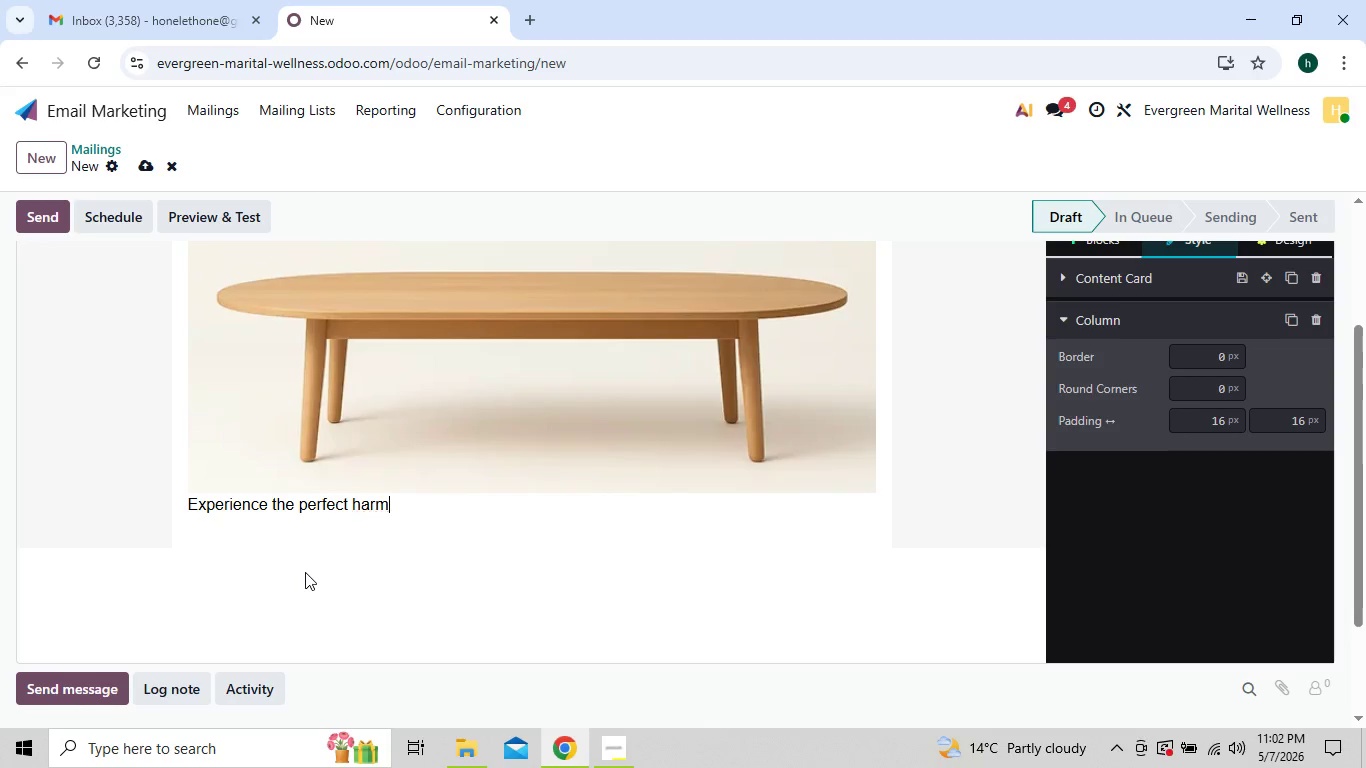 
key(Backspace)
 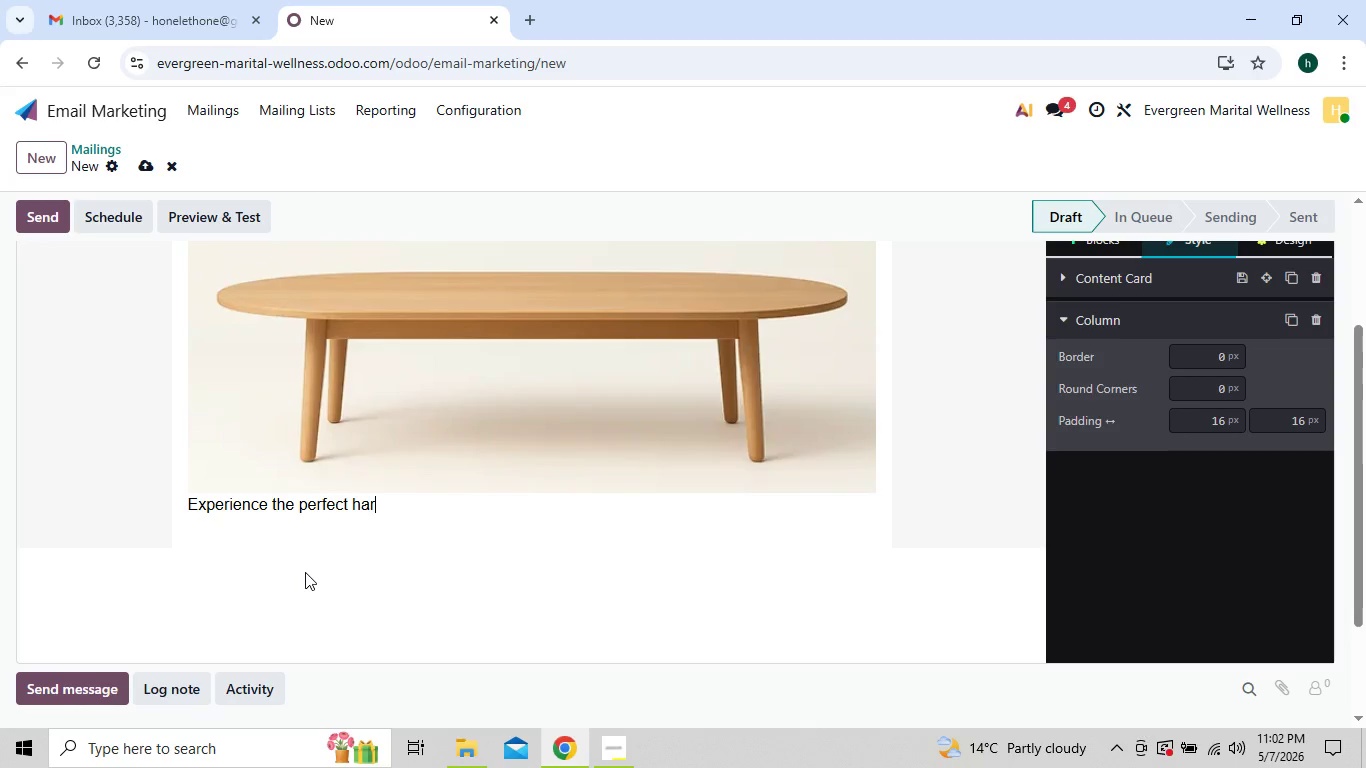 
key(Backspace)
 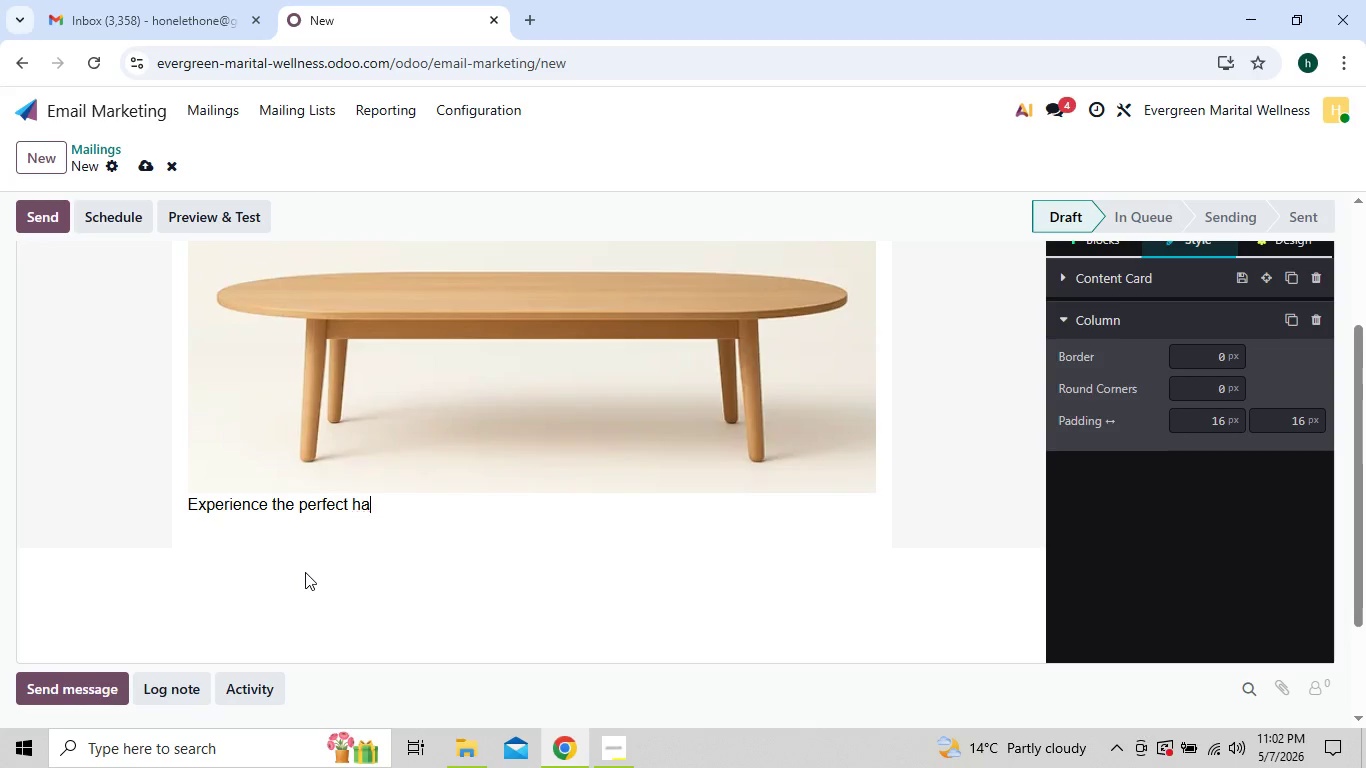 
key(Backspace)
 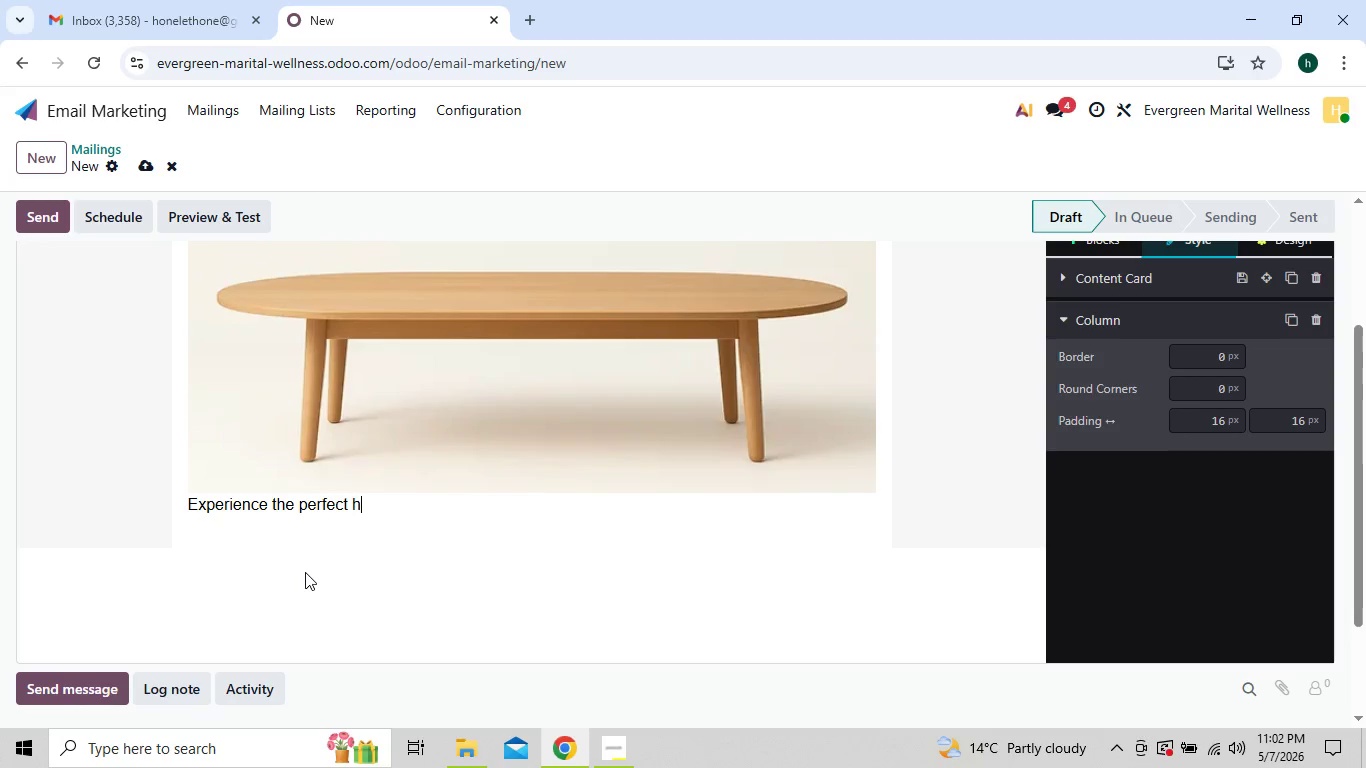 
key(Backspace)
 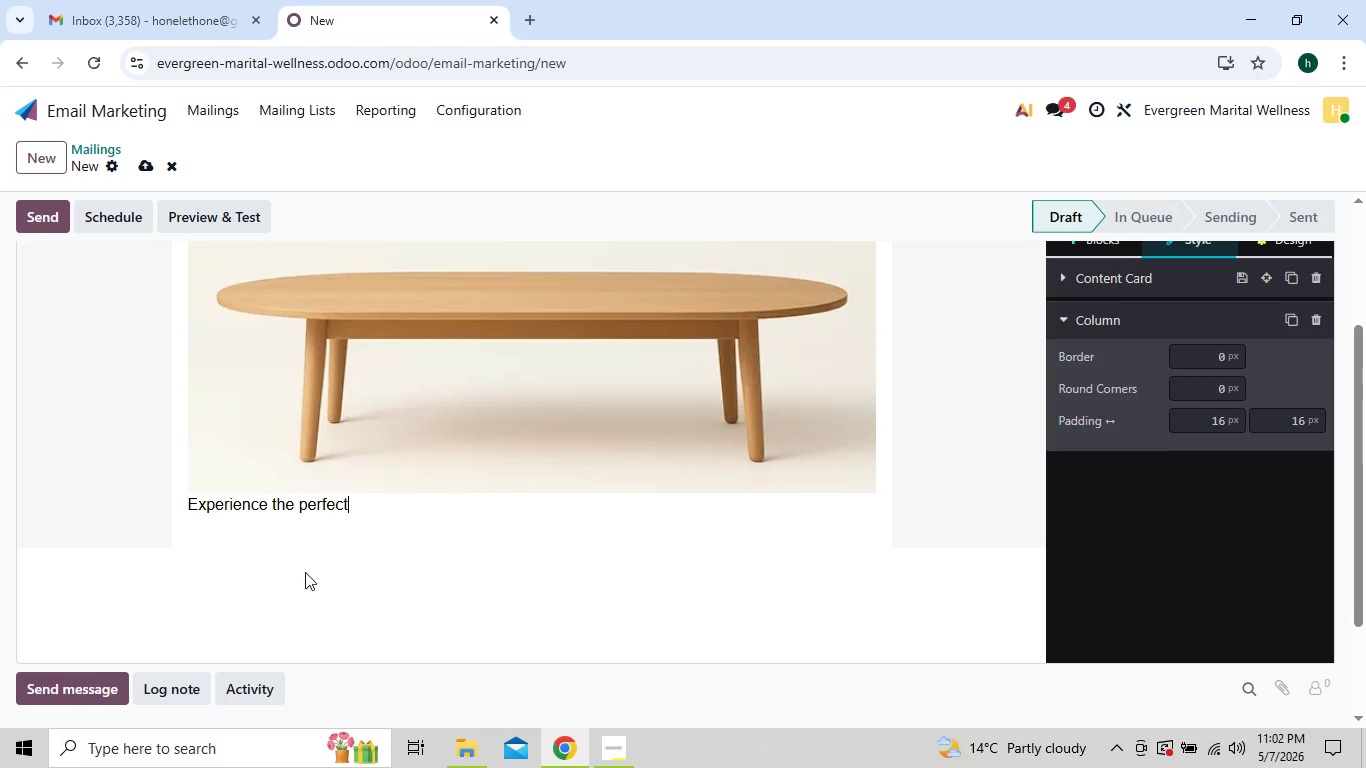 
key(Backspace)
 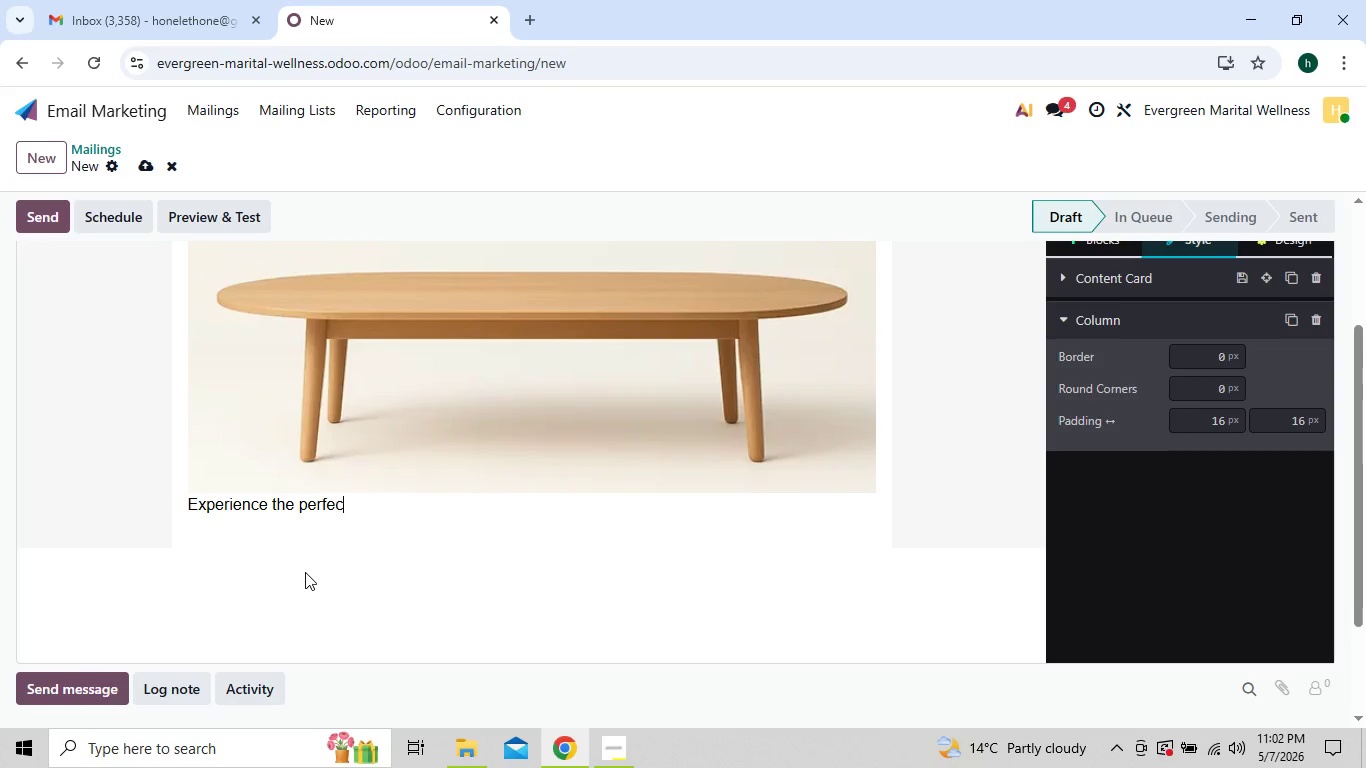 
key(Backspace)
 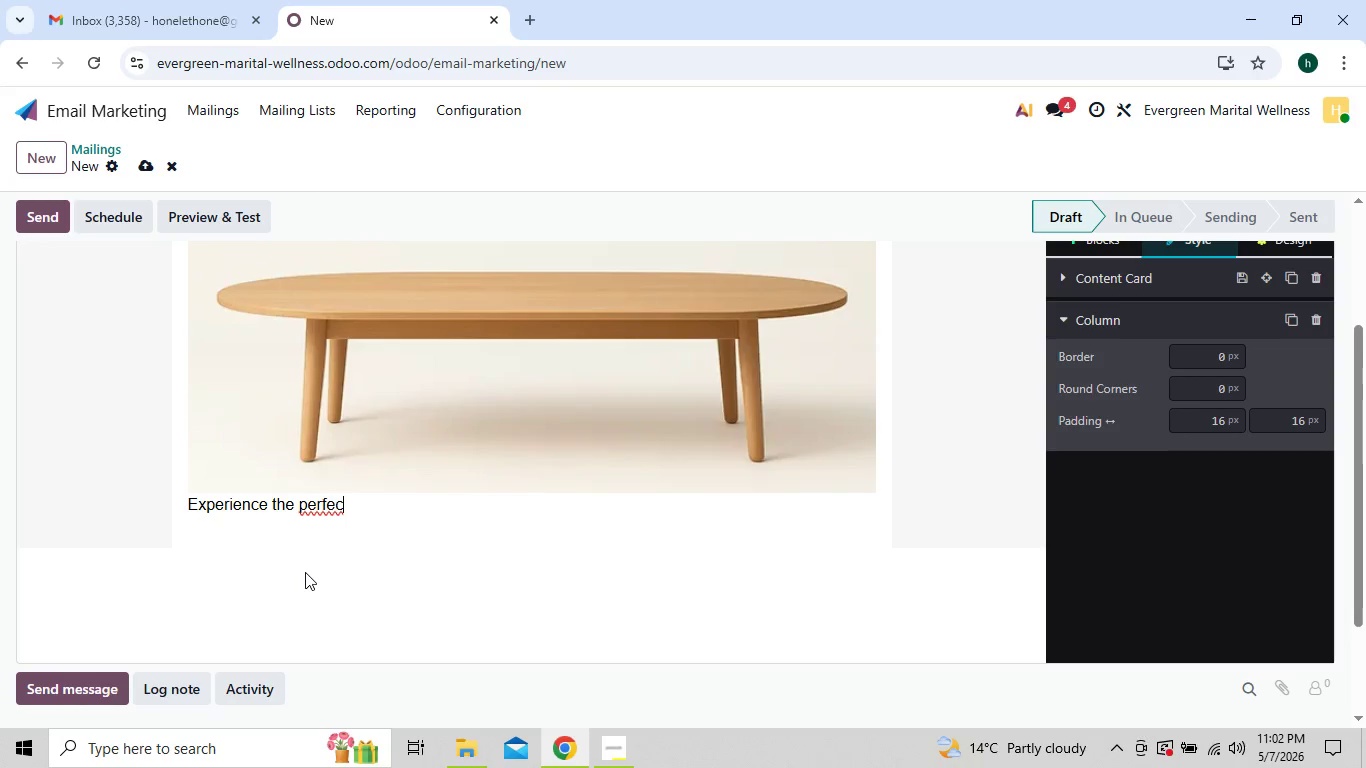 
key(Backspace)
 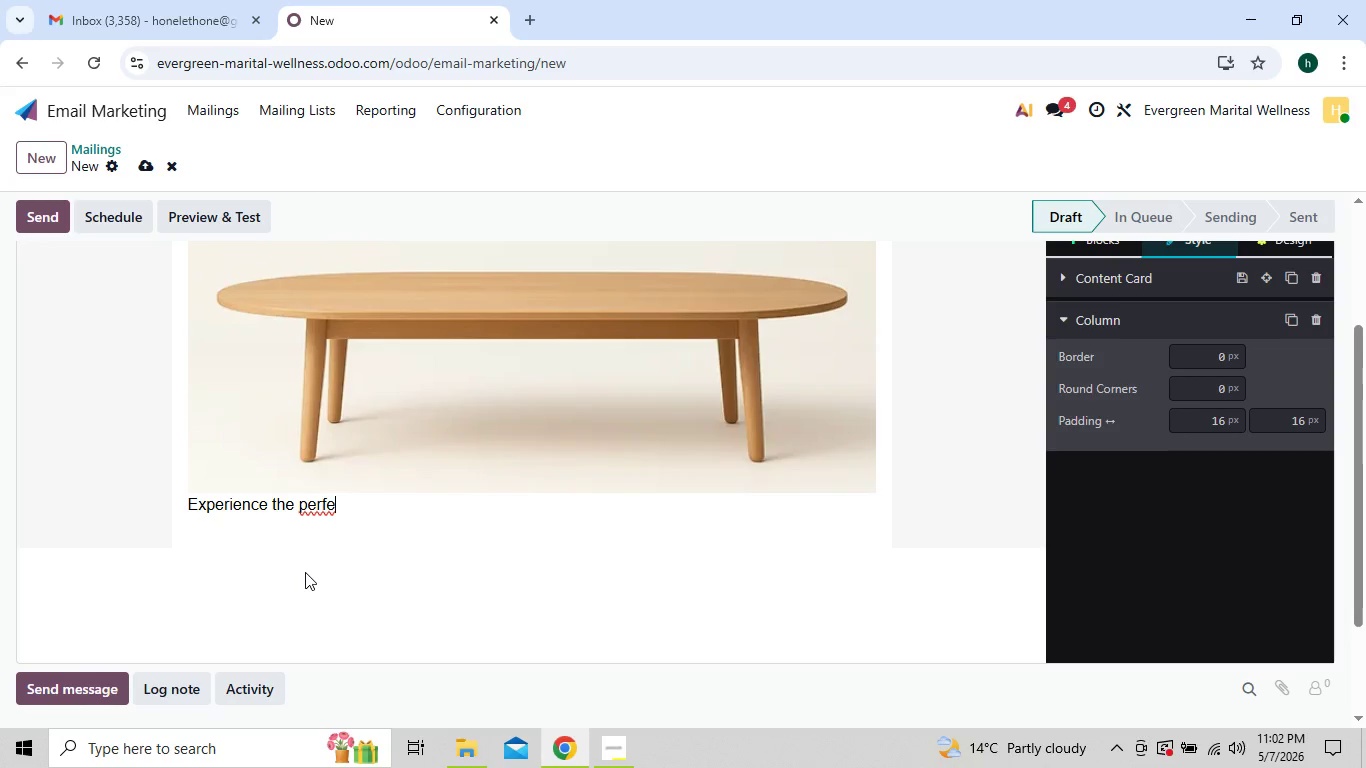 
key(Backspace)
 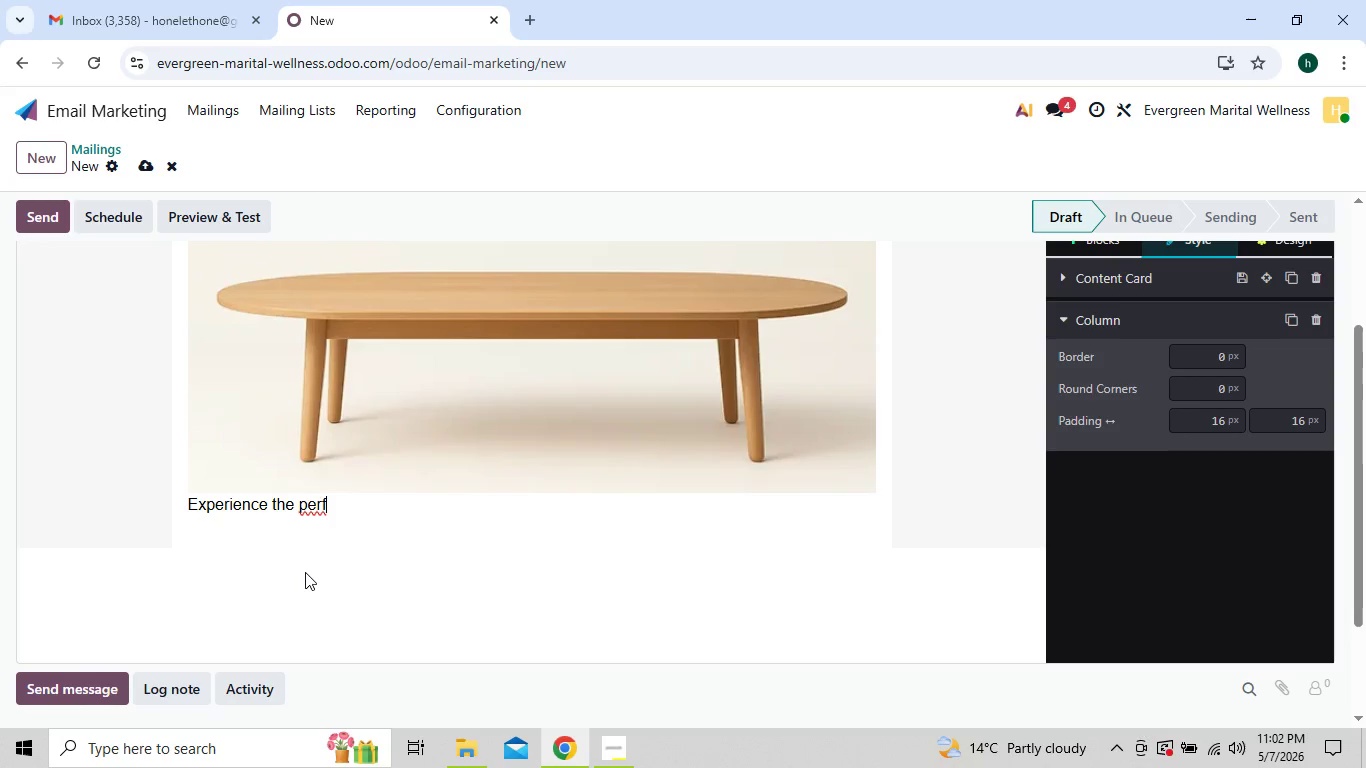 
key(Backspace)
 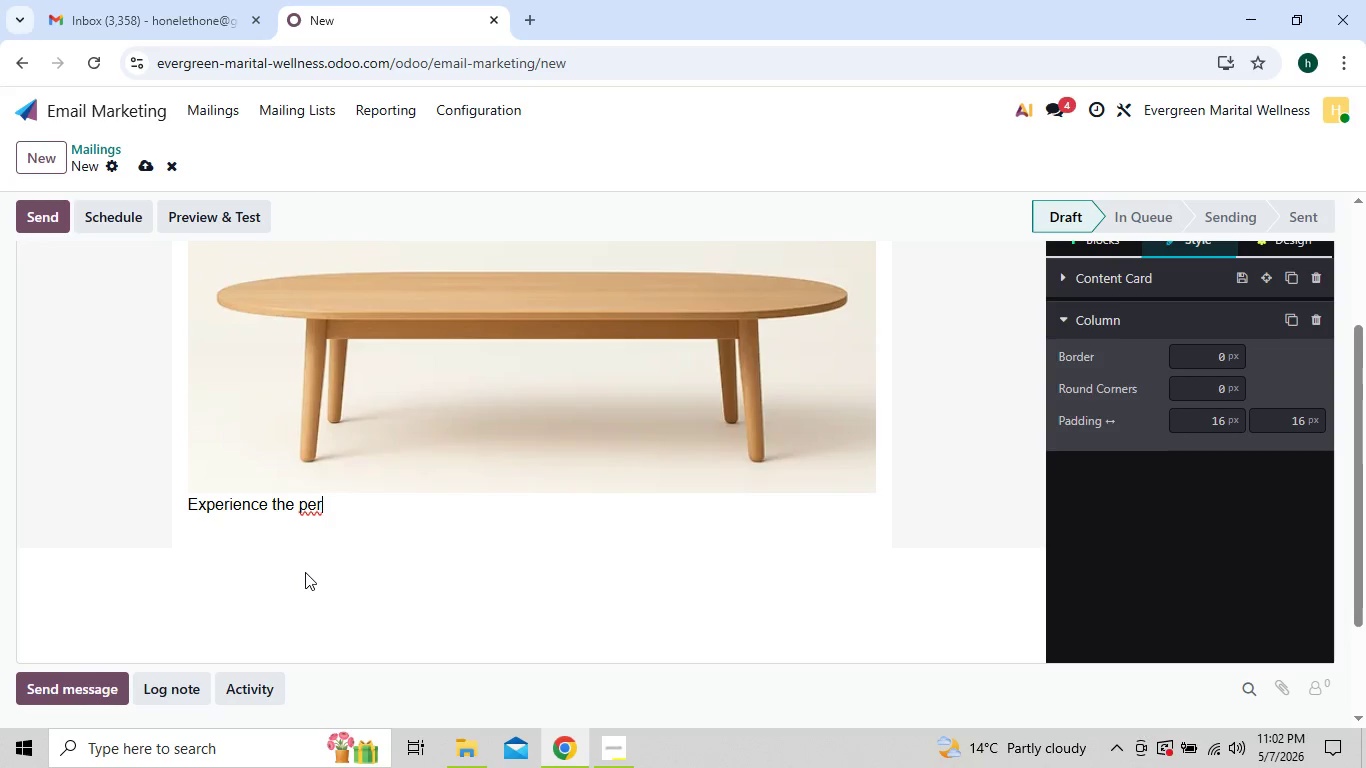 
key(Backspace)
 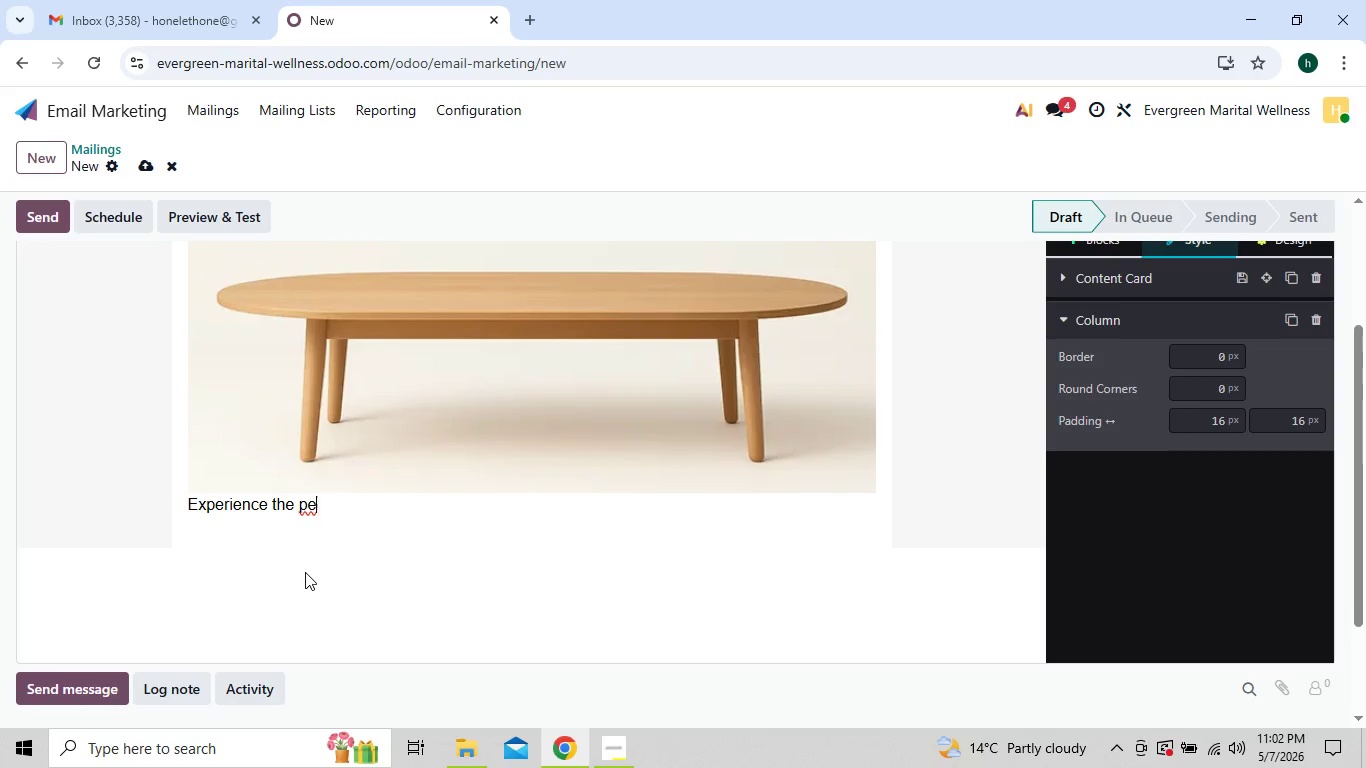 
key(Backspace)
 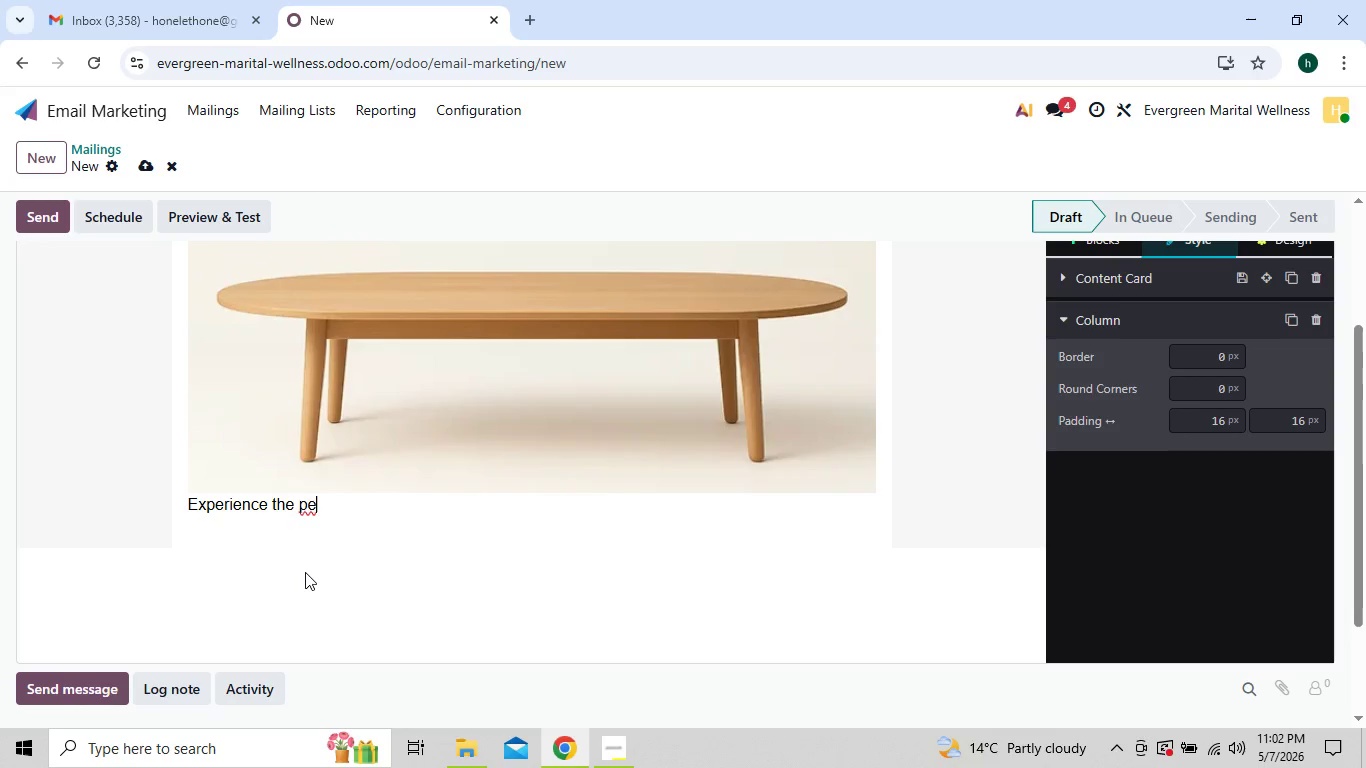 
key(Backspace)
 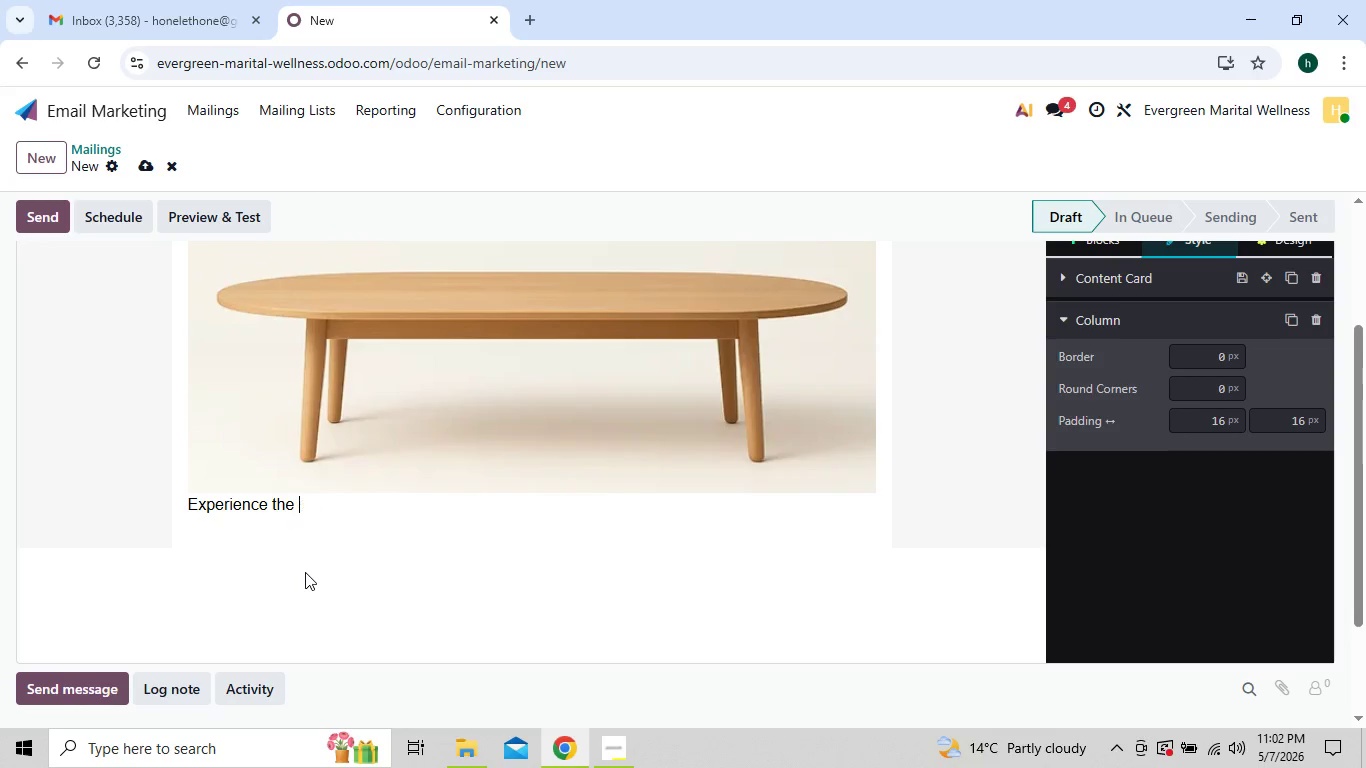 
key(Backspace)
 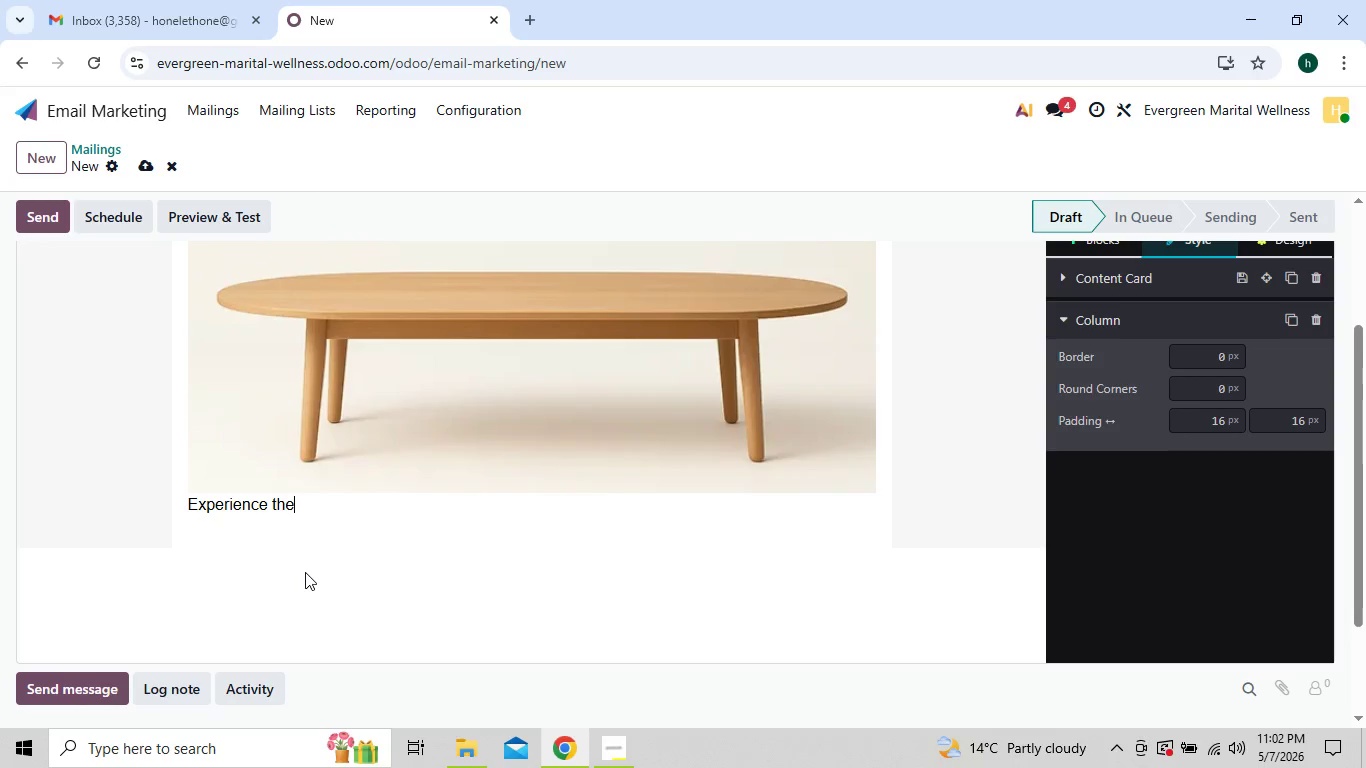 
key(Backspace)
 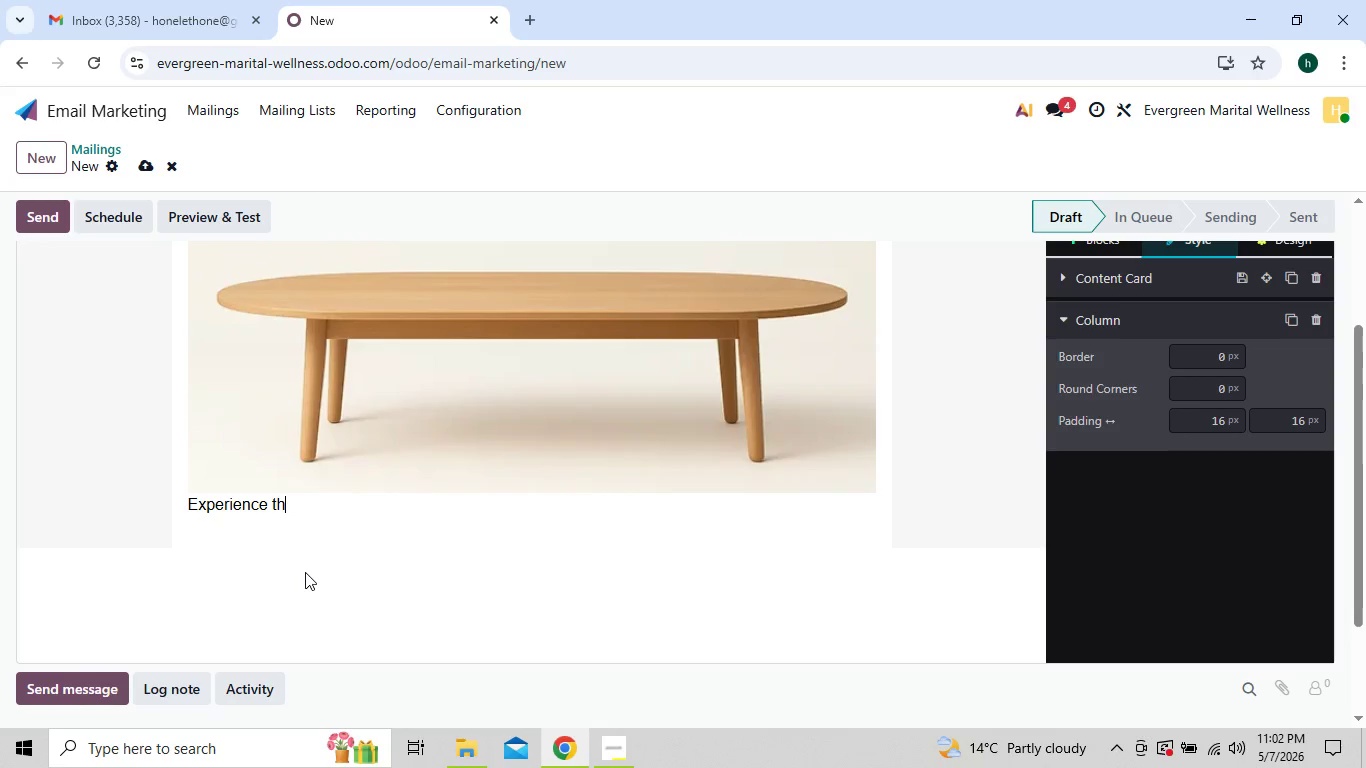 
key(Backspace)
 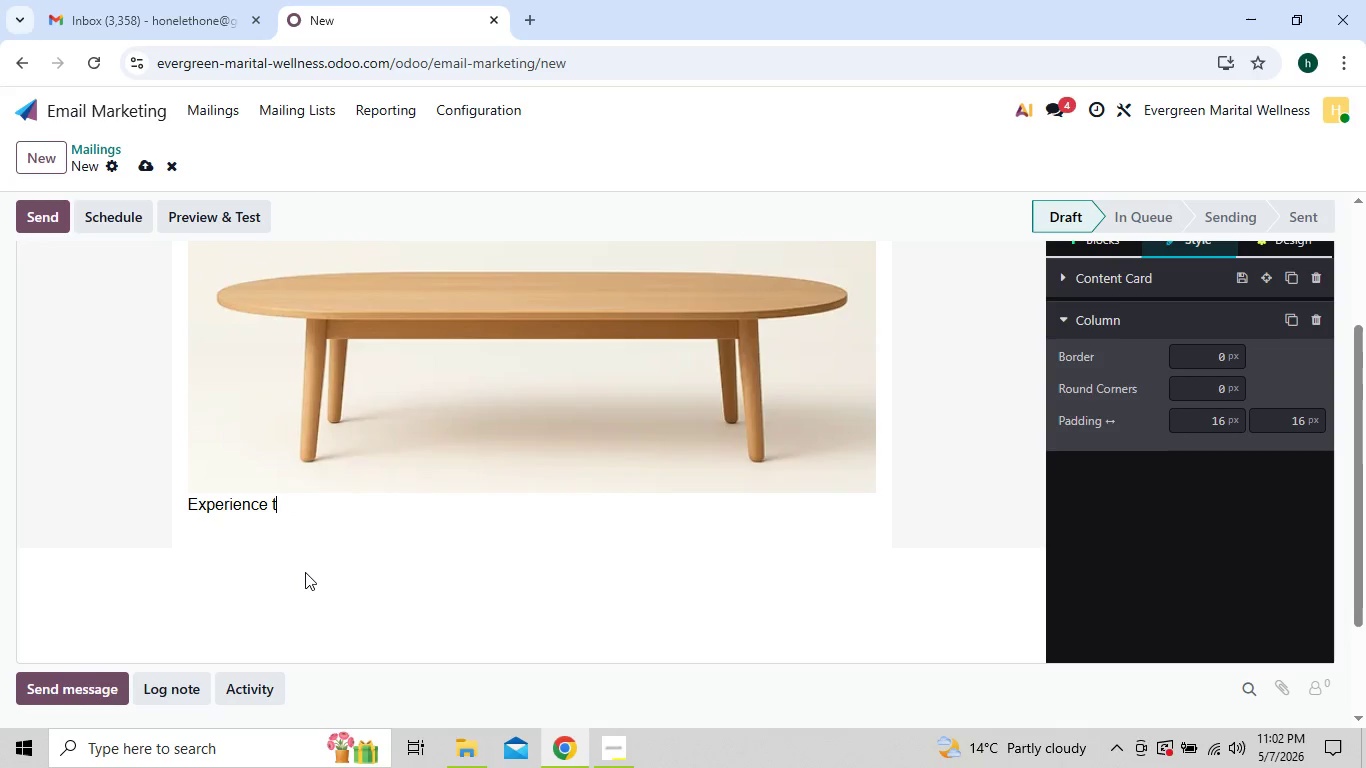 
key(Backspace)
 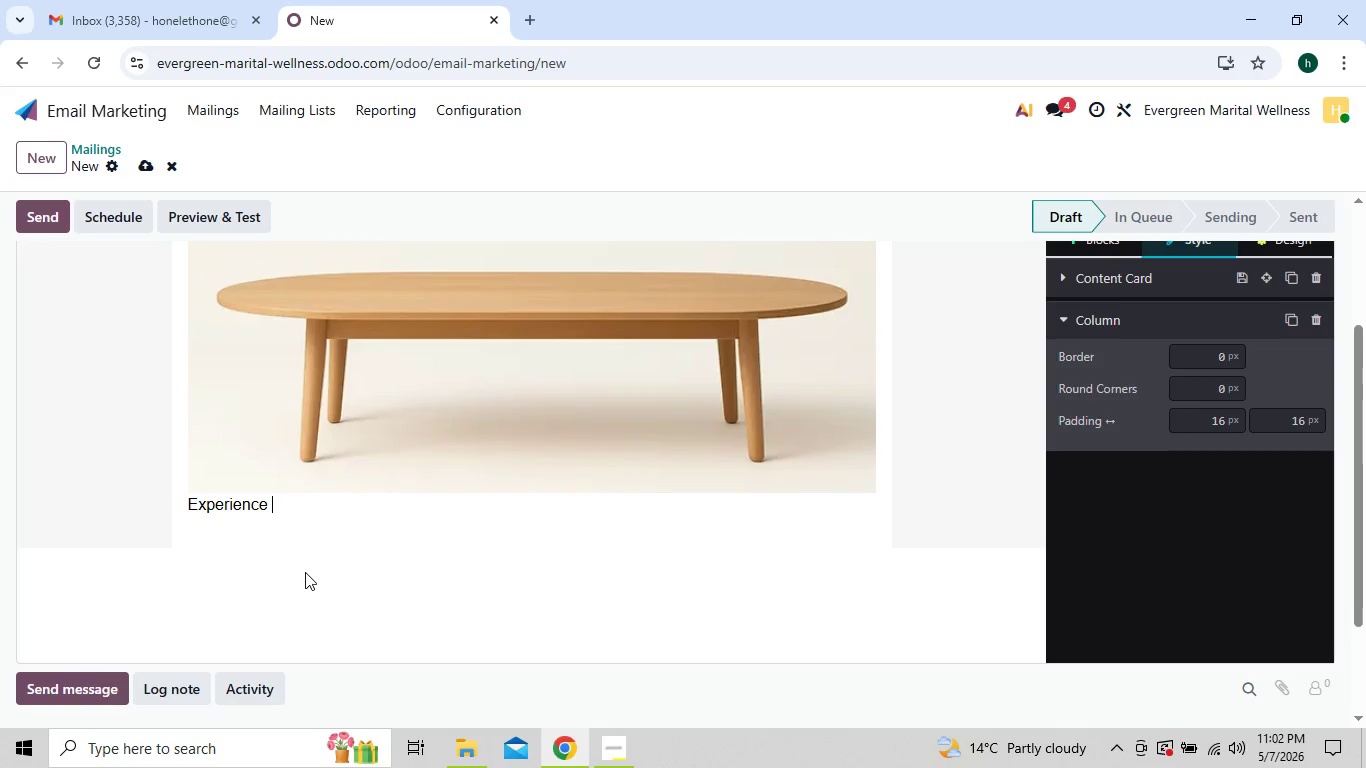 
key(Backspace)
 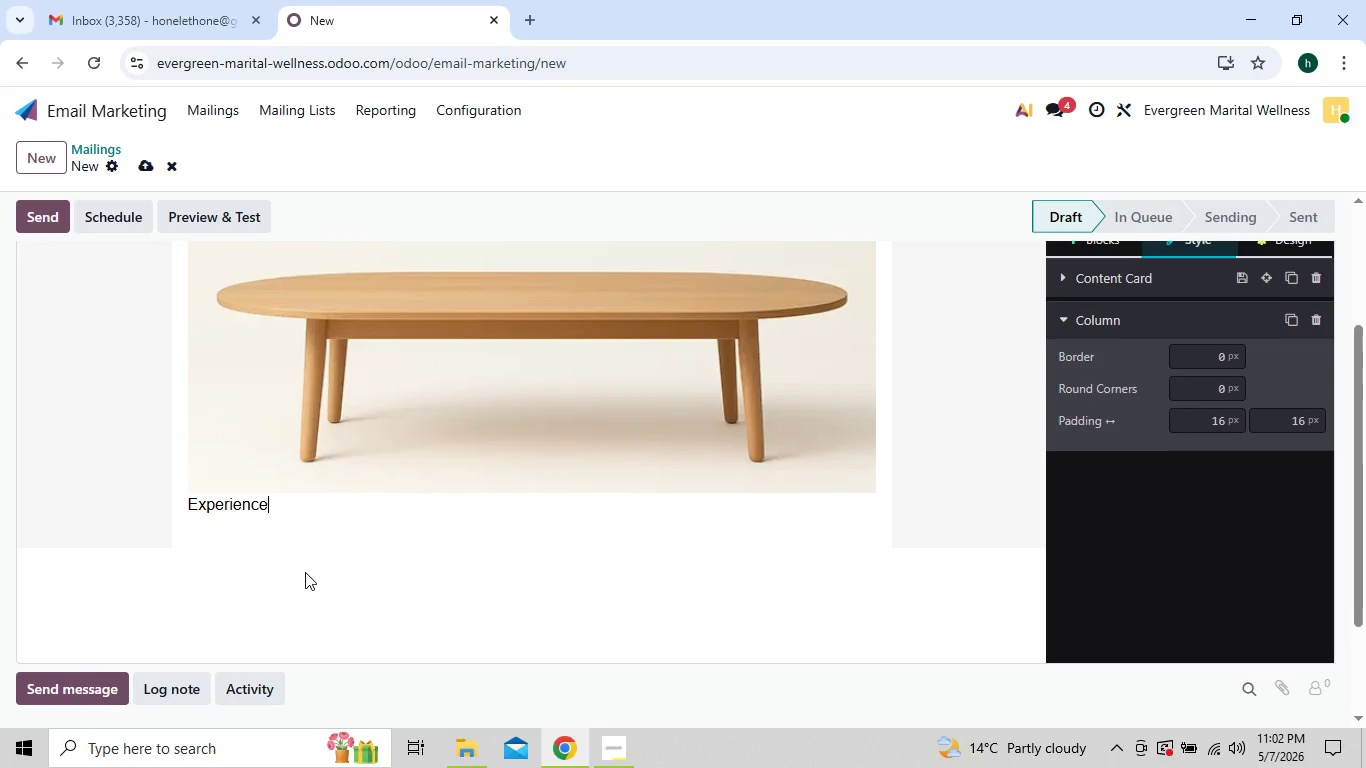 
key(Backspace)
 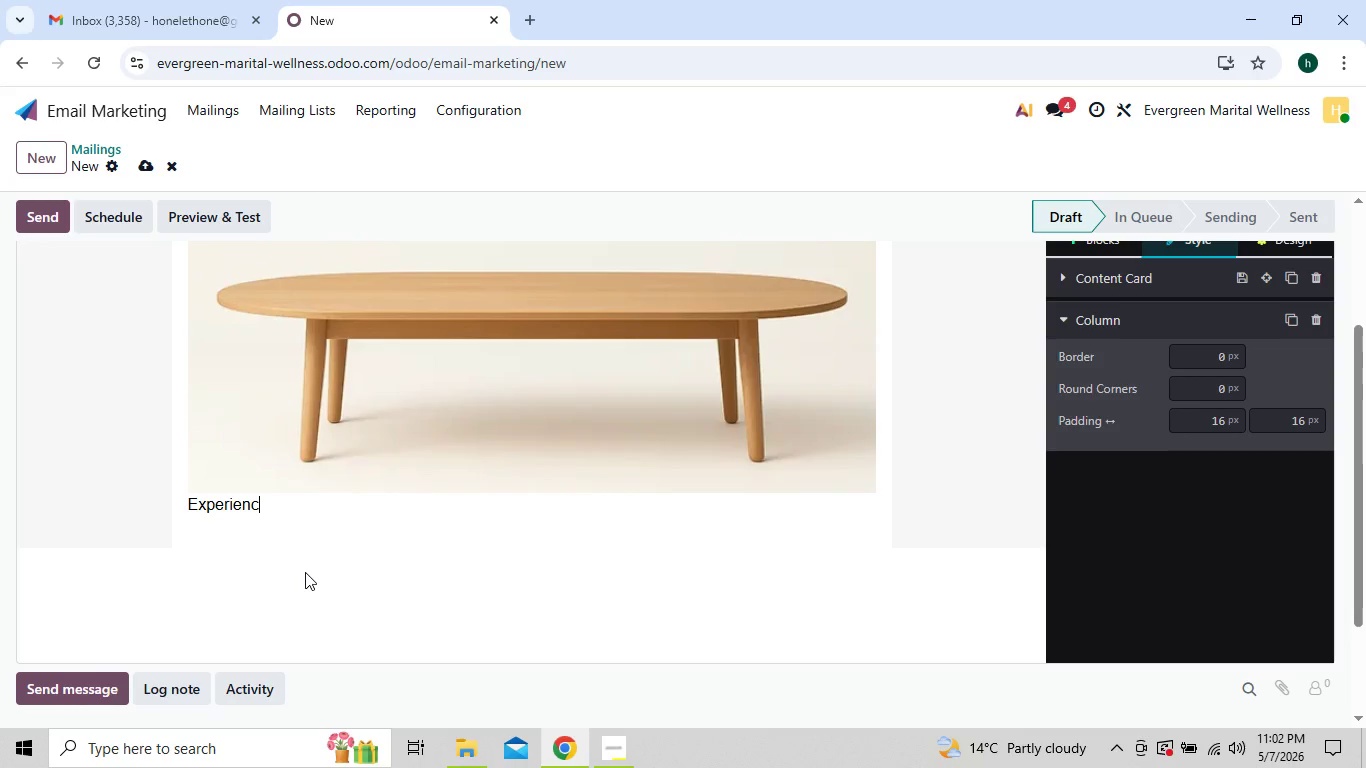 
key(Backspace)
 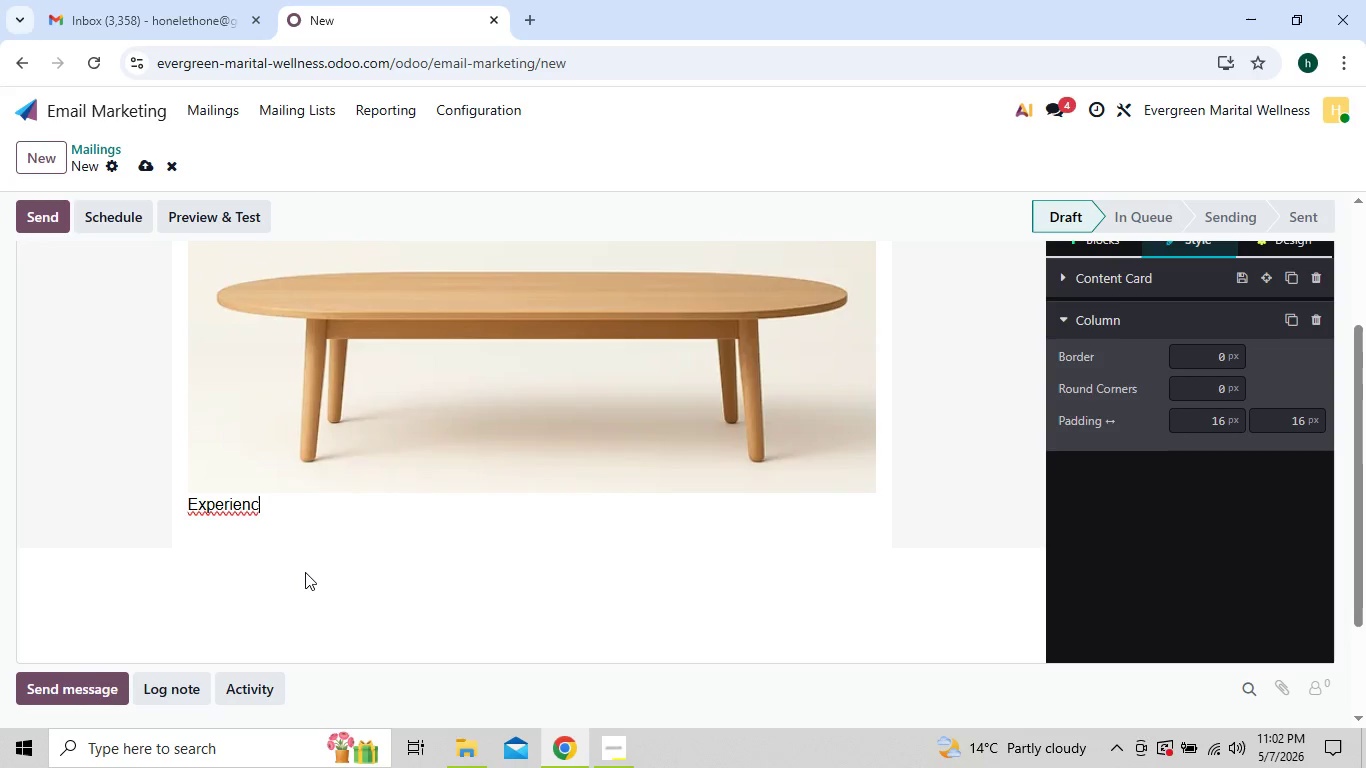 
key(Backspace)
 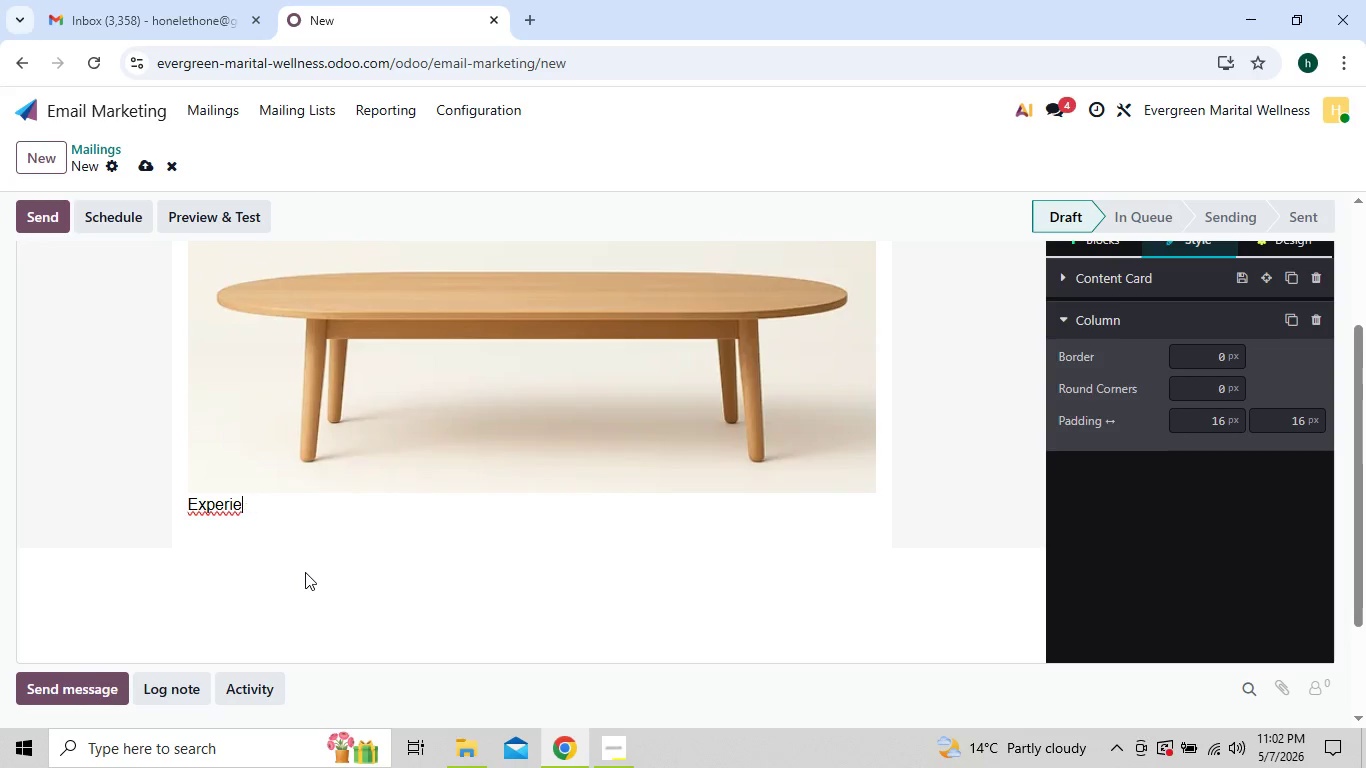 
key(Backspace)
 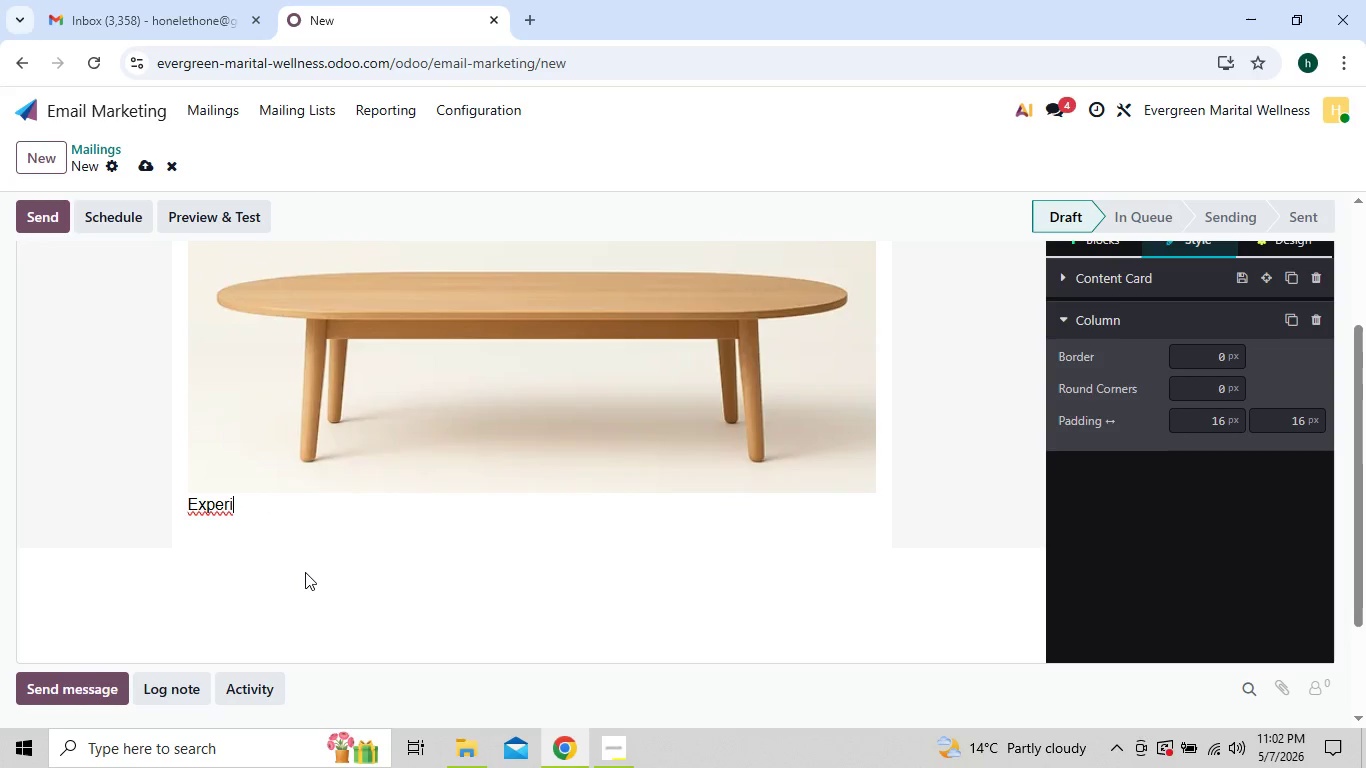 
key(Backspace)
 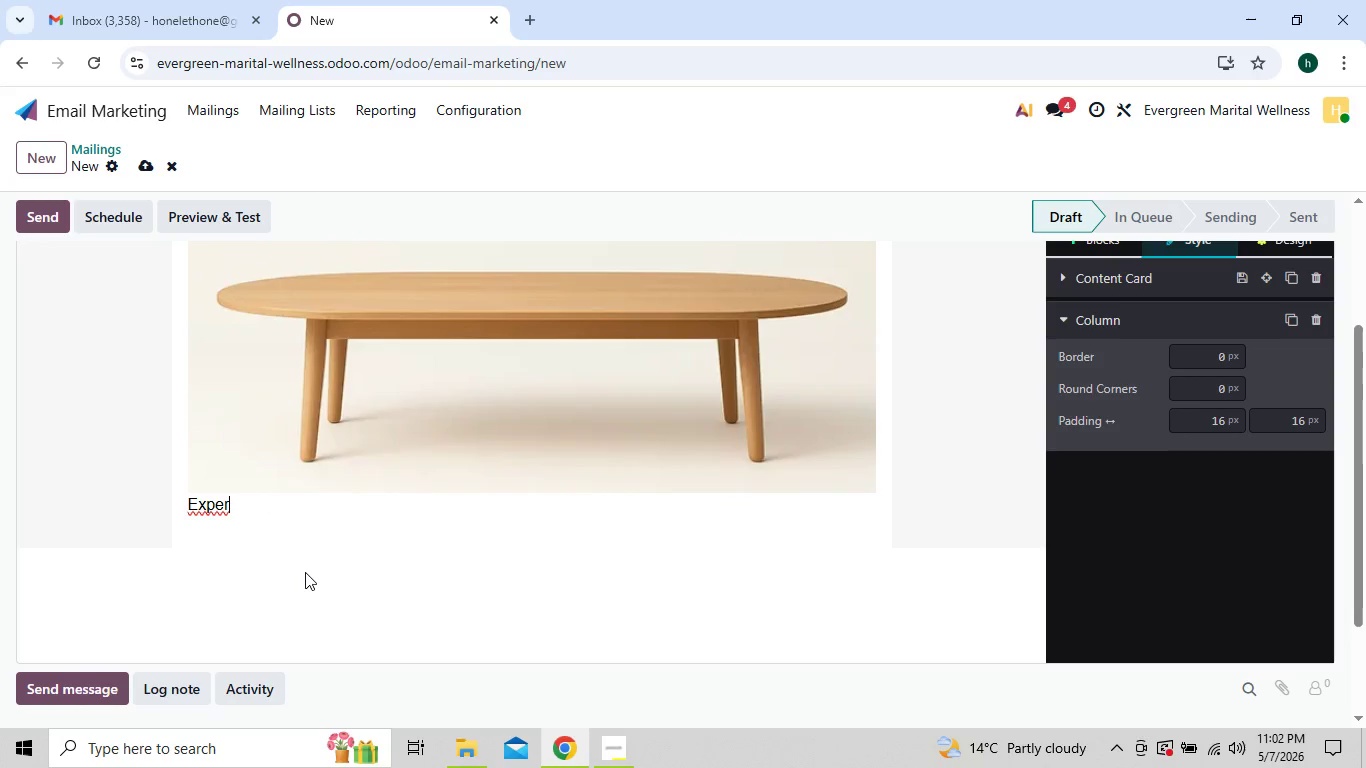 
key(Backspace)
 